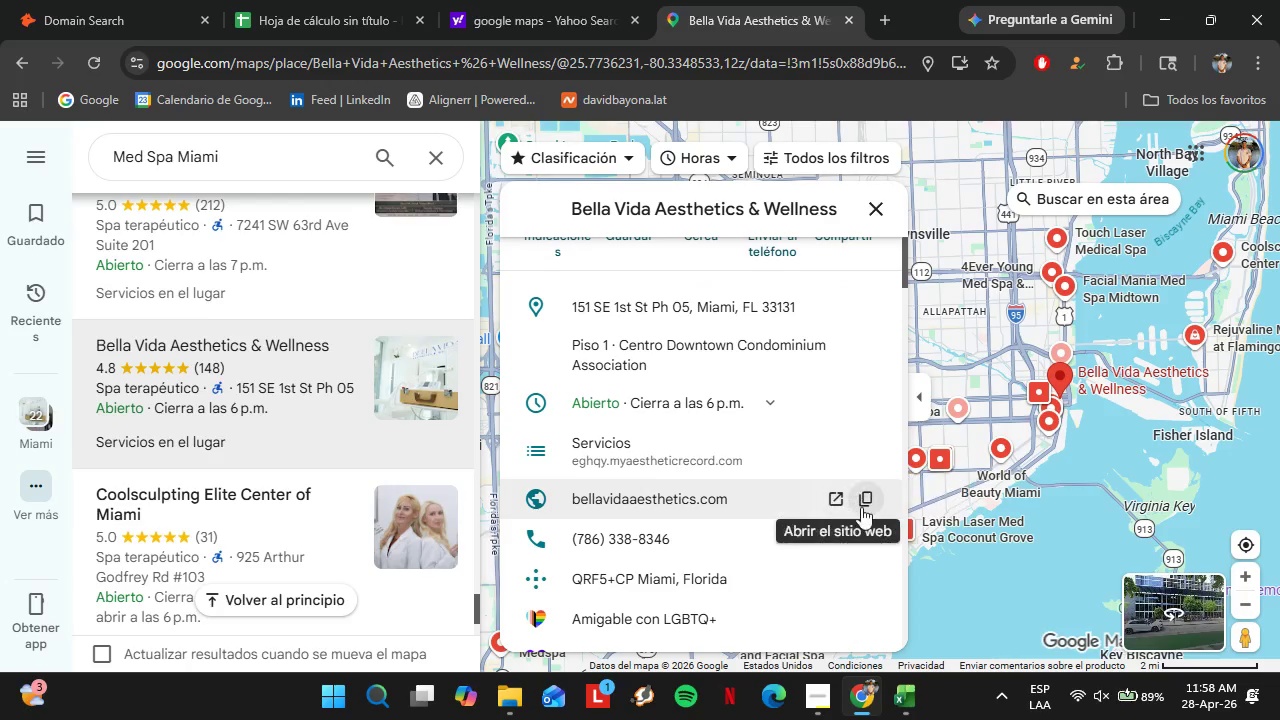 
left_click([861, 505])
 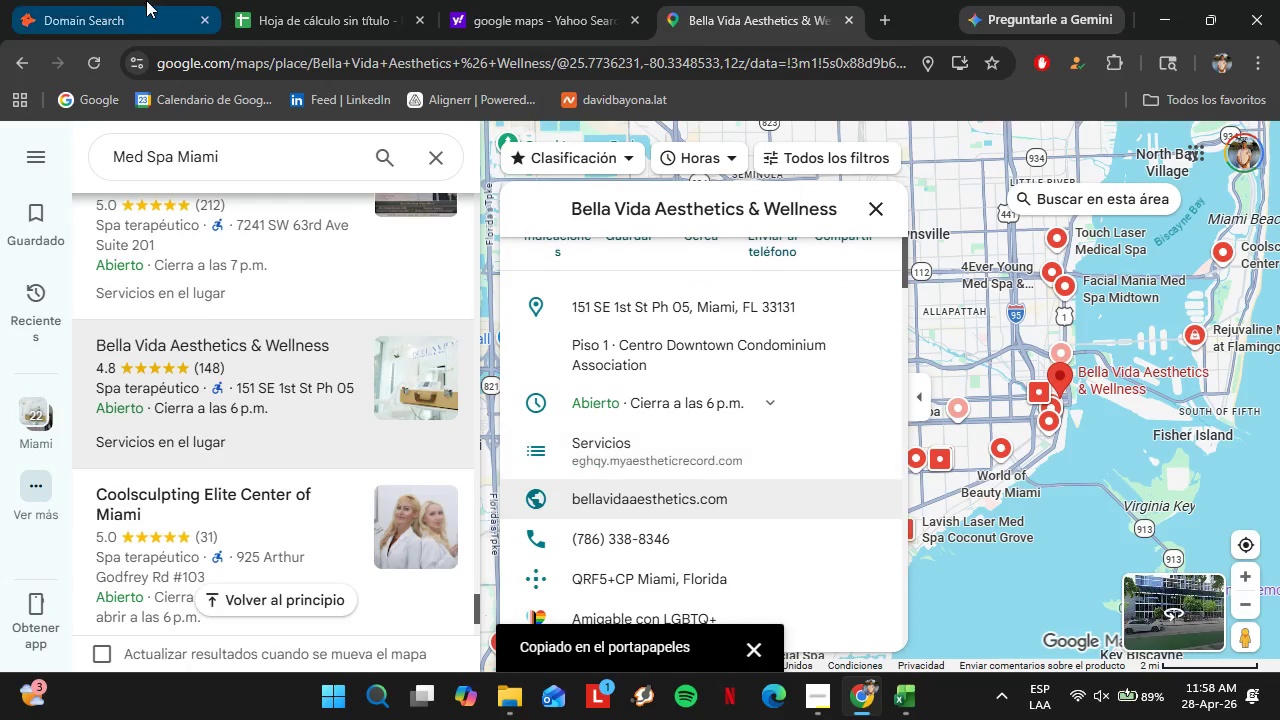 
left_click([132, 0])
 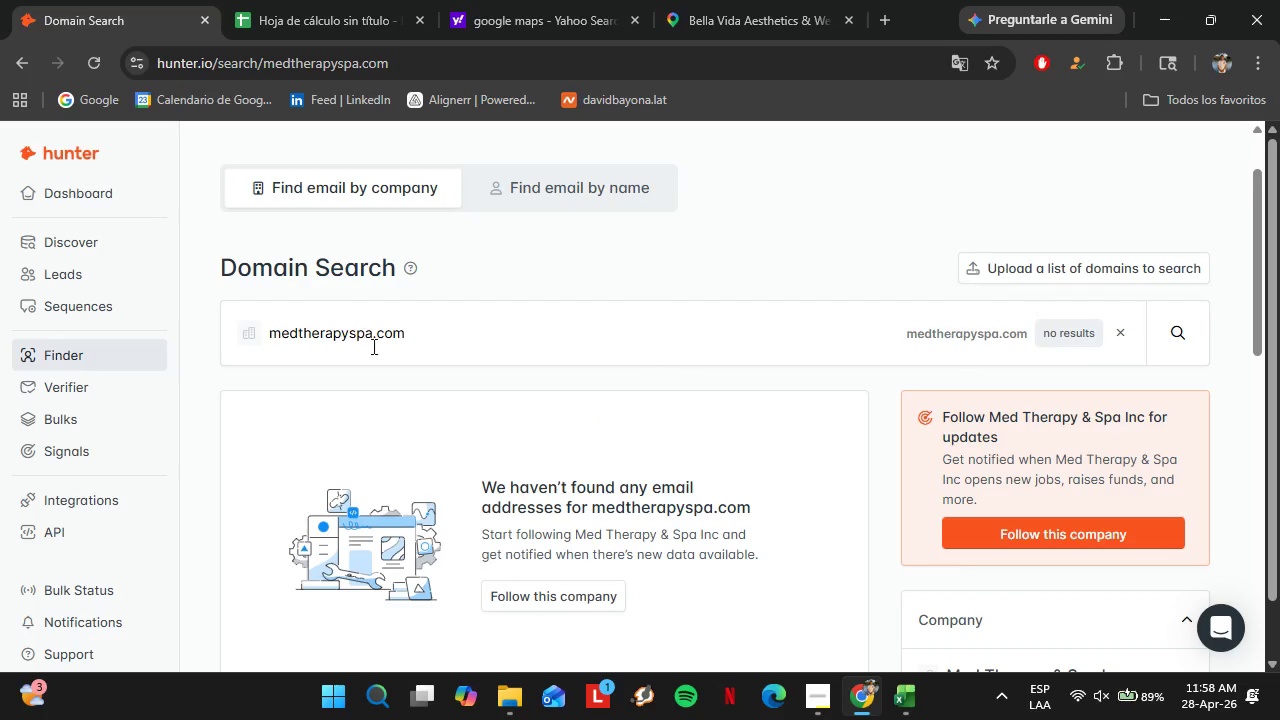 
left_click_drag(start_coordinate=[415, 342], to_coordinate=[194, 349])
 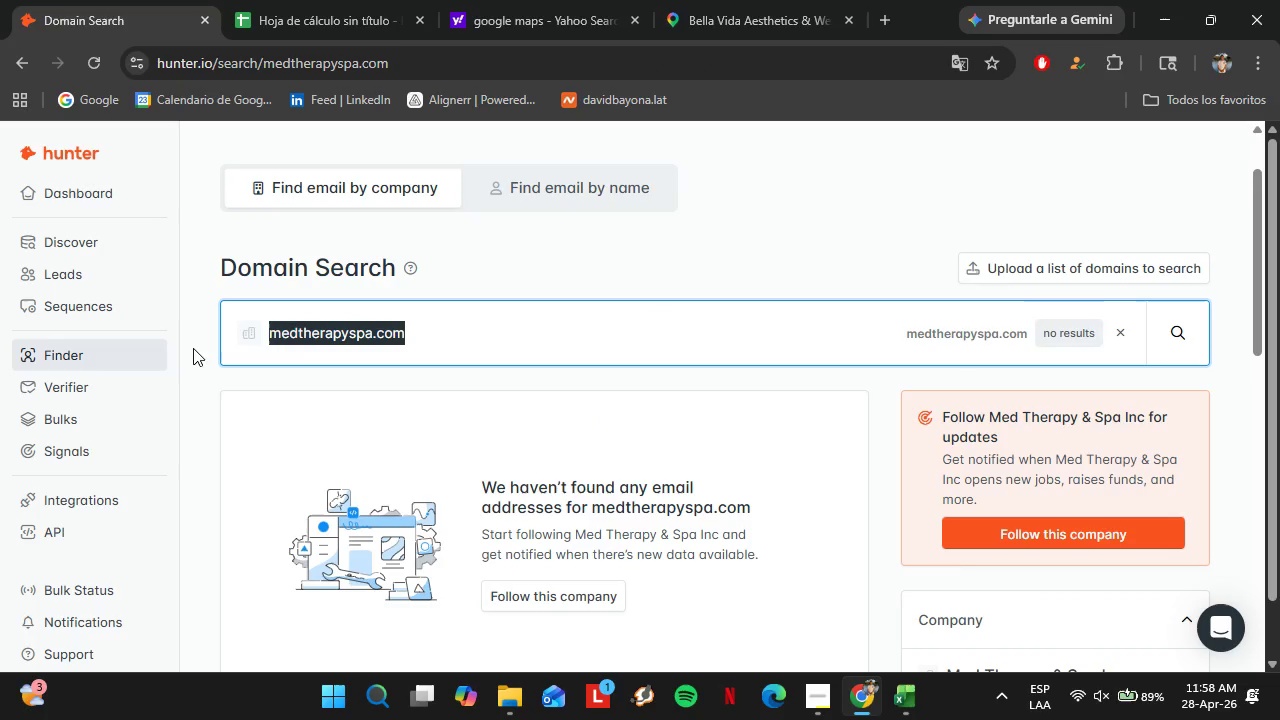 
key(Control+ControlLeft)
 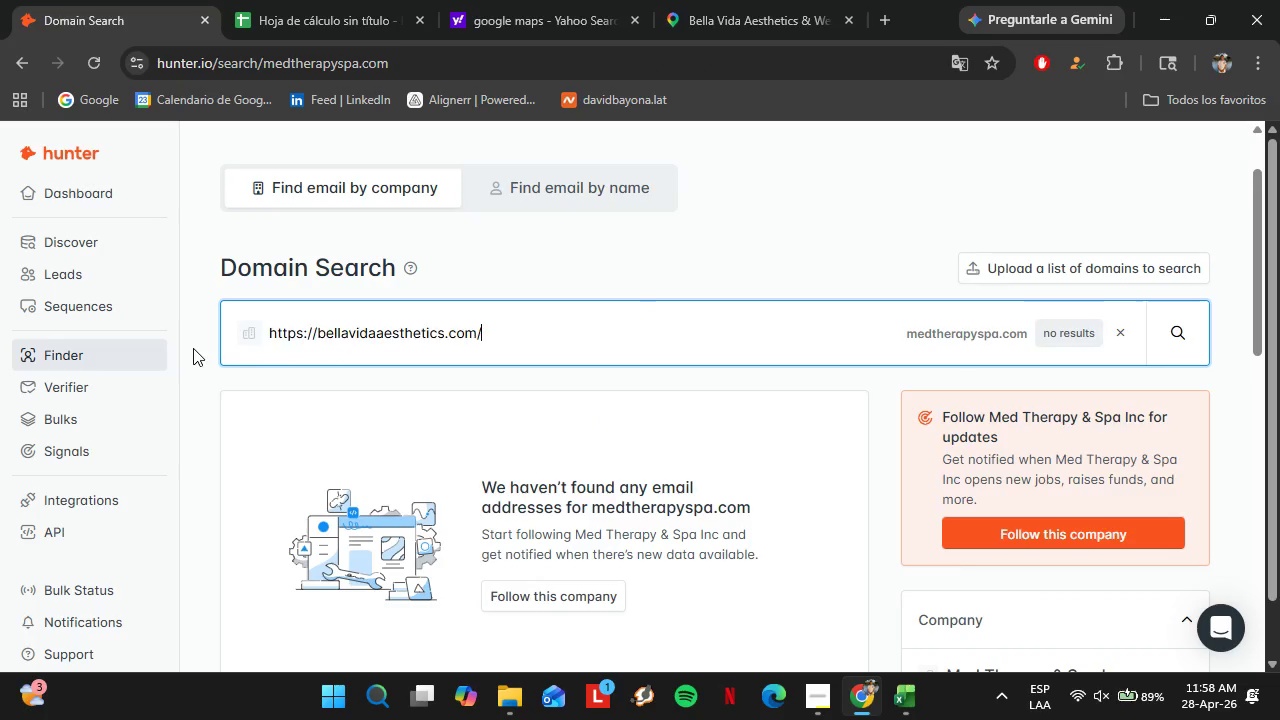 
key(Control+V)
 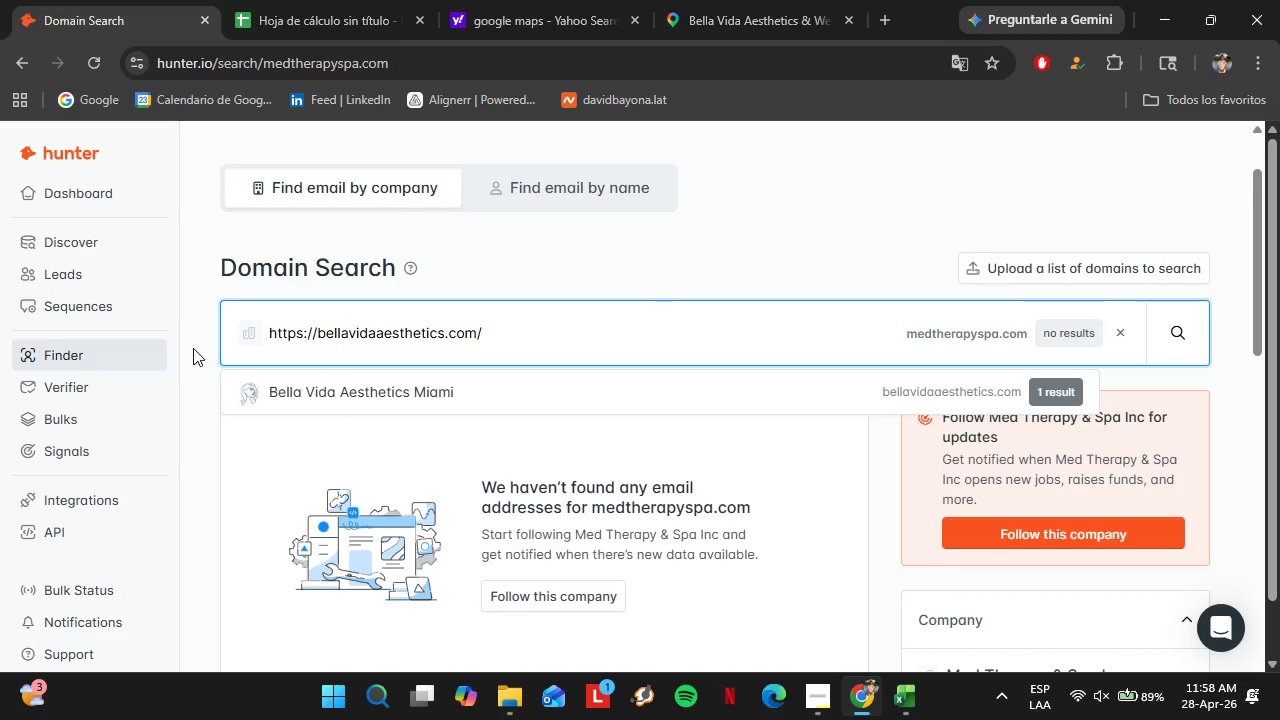 
key(Enter)
 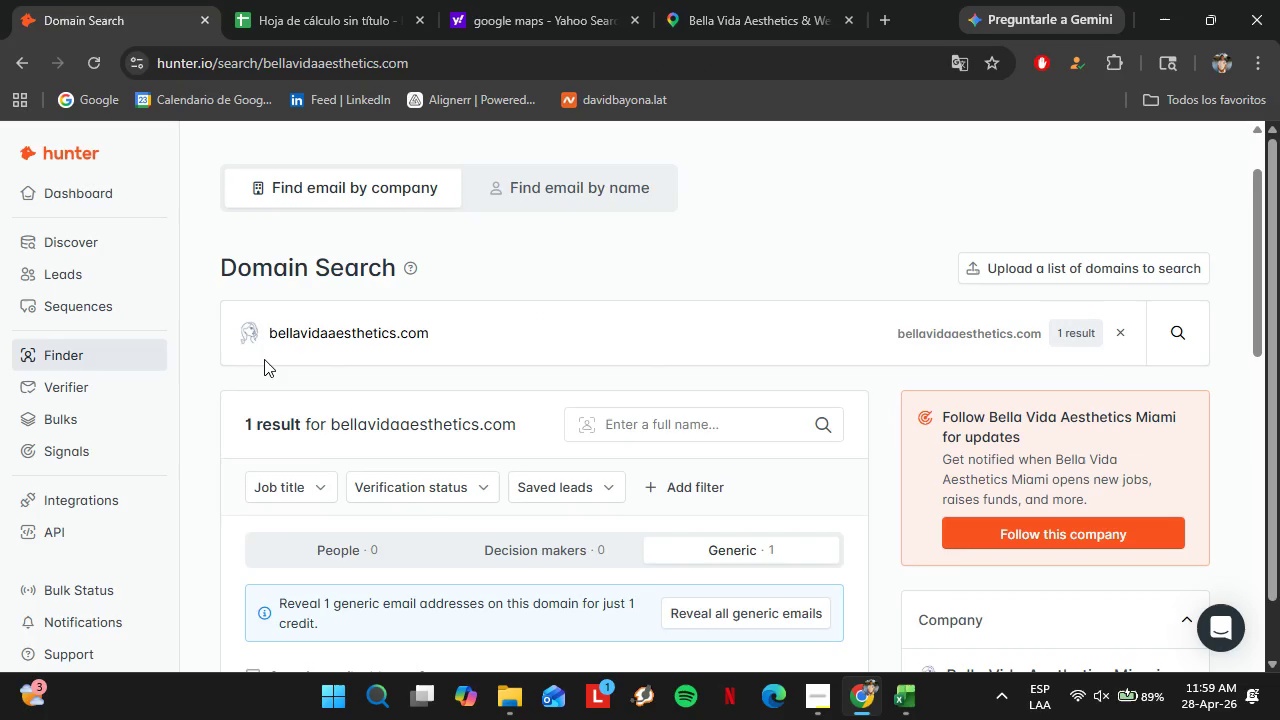 
wait(16.26)
 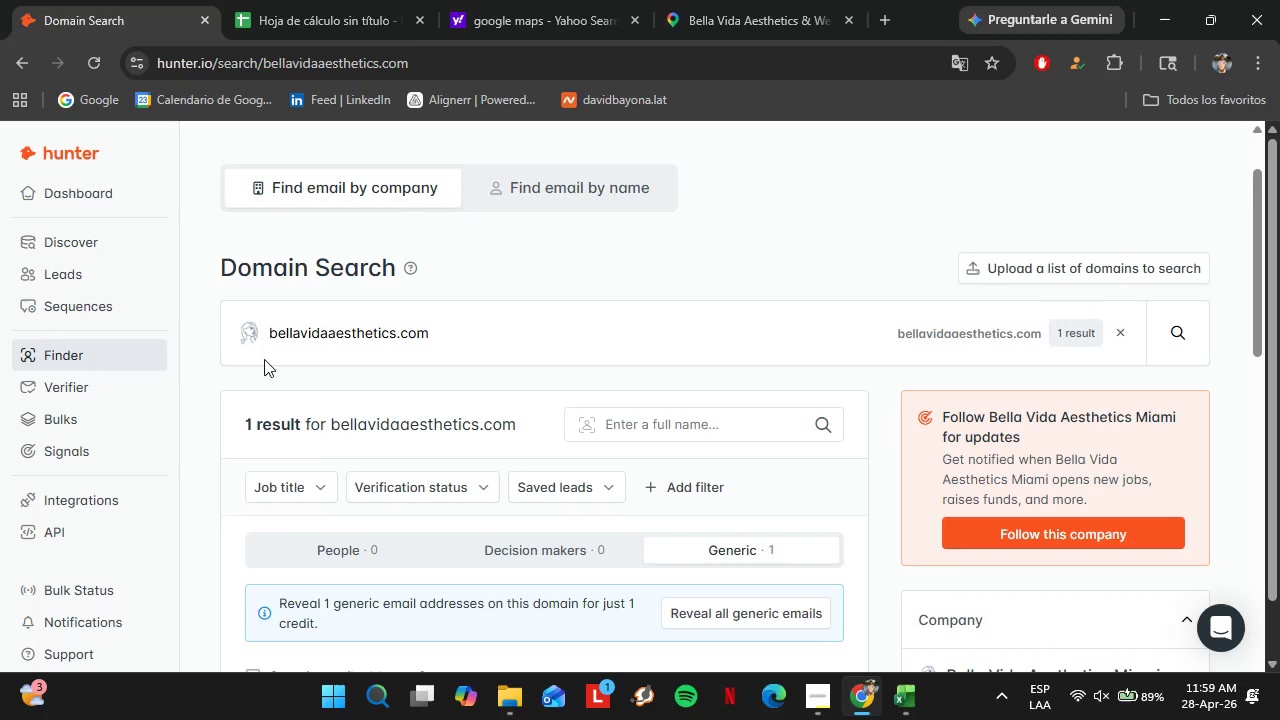 
scroll: coordinate [497, 348], scroll_direction: down, amount: 1.0
 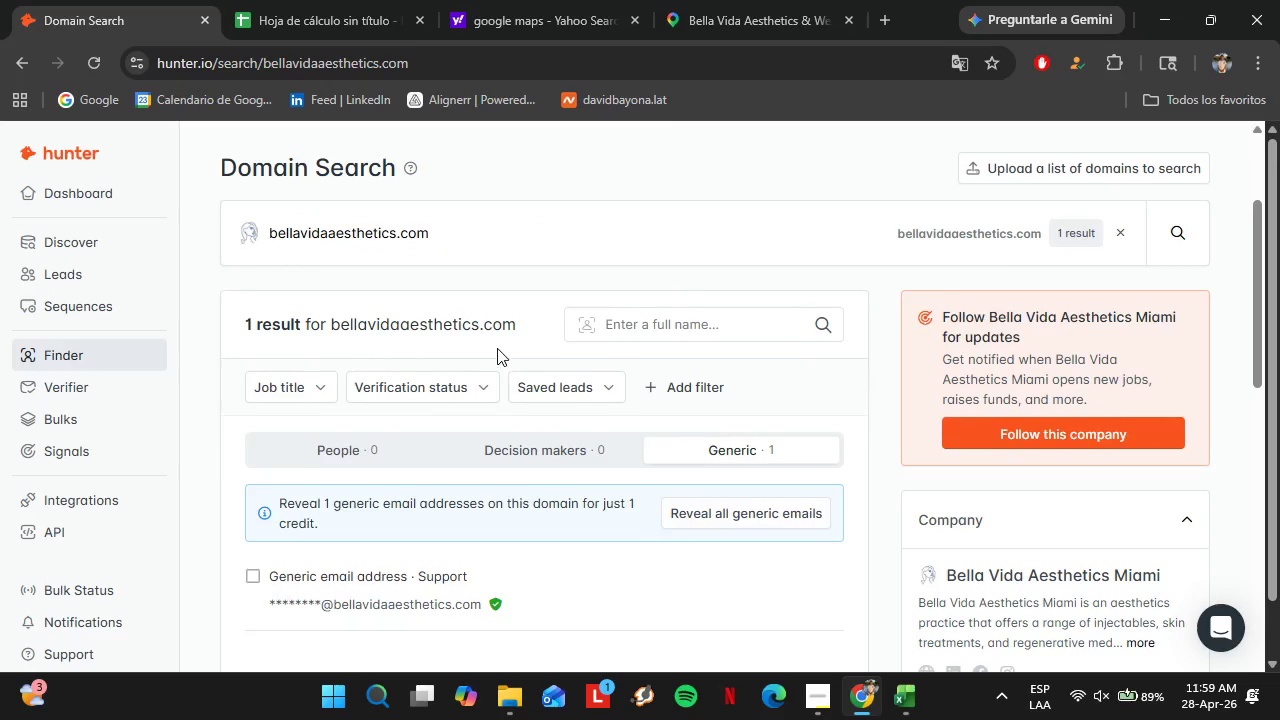 
scroll: coordinate [497, 348], scroll_direction: up, amount: 1.0
 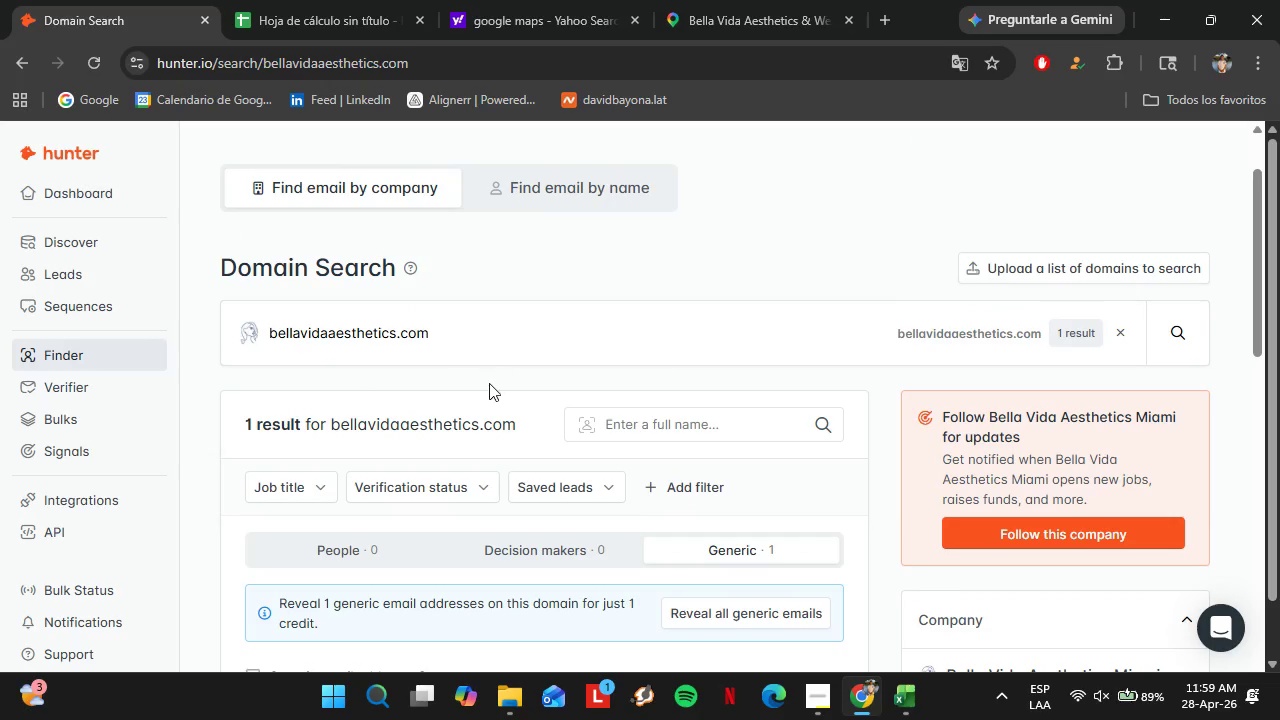 
wait(6.16)
 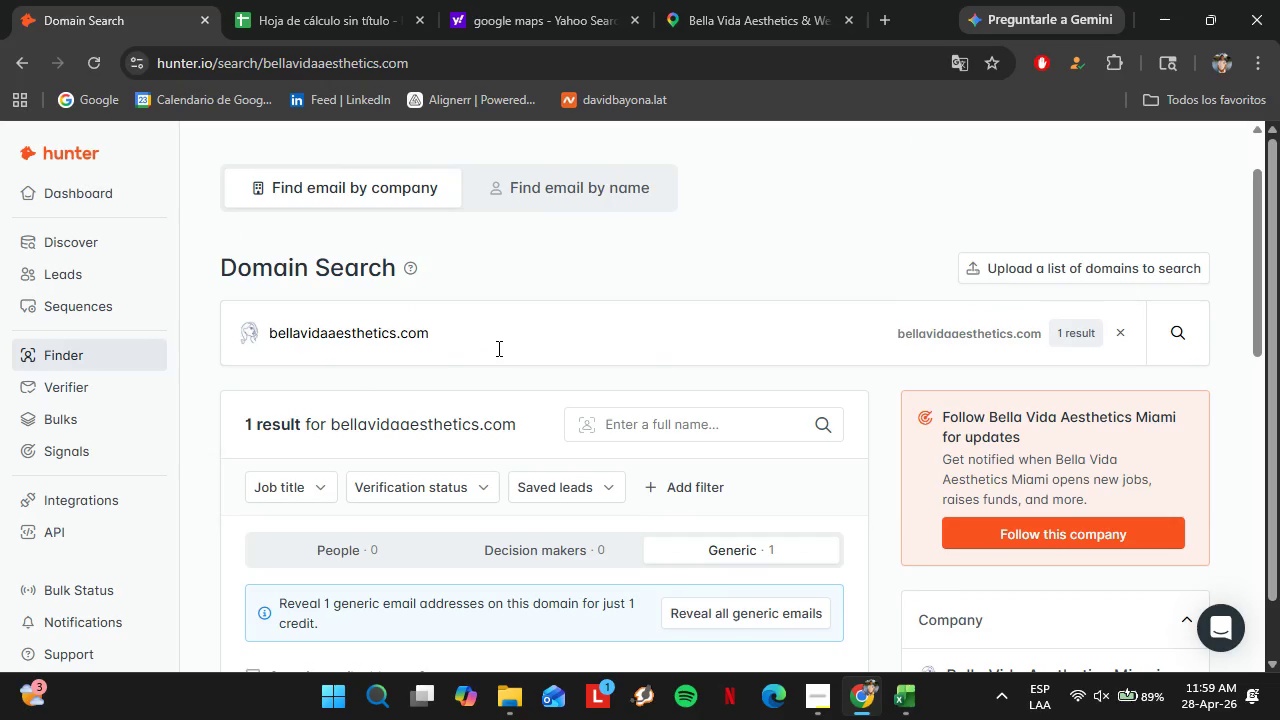 
scroll: coordinate [602, 314], scroll_direction: none, amount: 0.0
 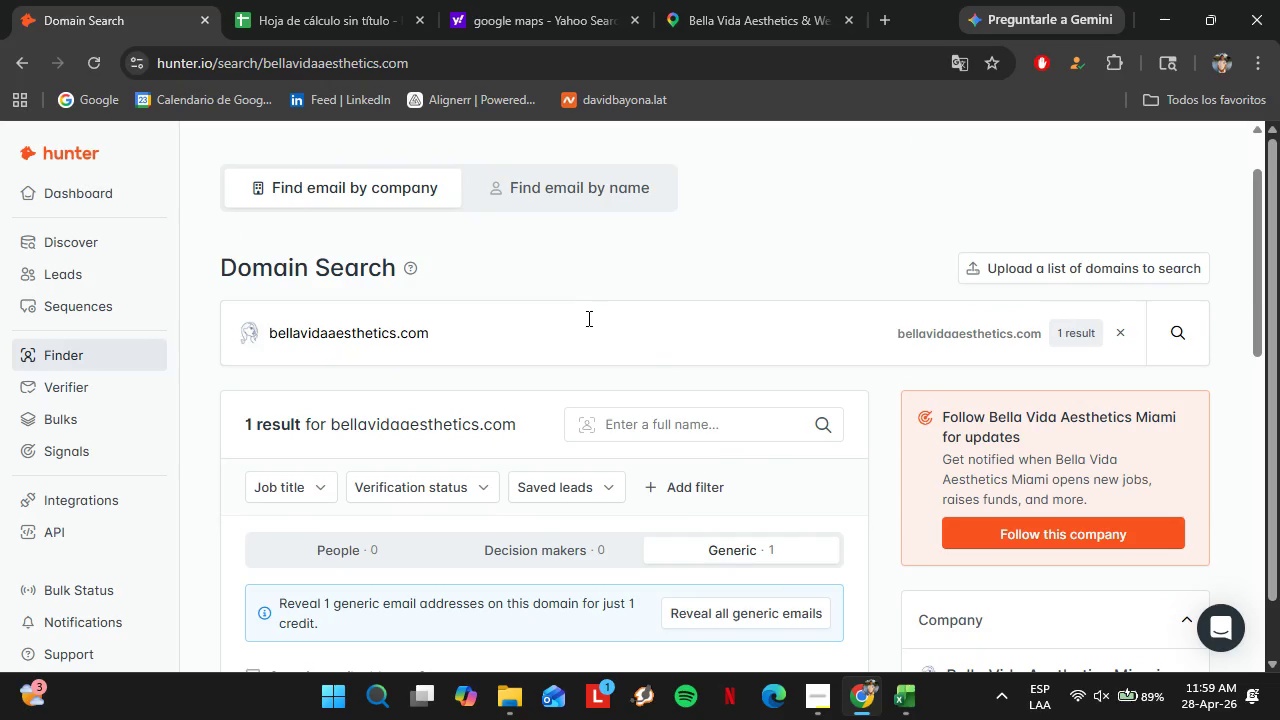 
scroll: coordinate [583, 319], scroll_direction: down, amount: 1.0
 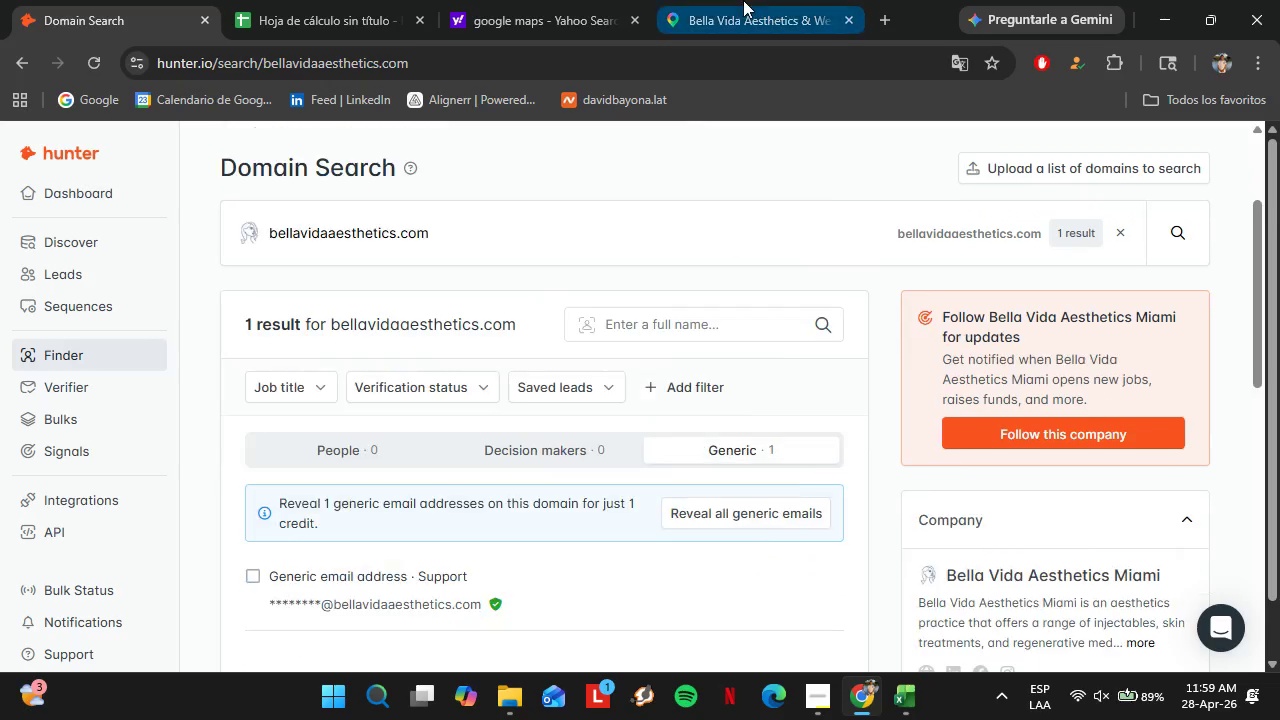 
left_click([743, 0])
 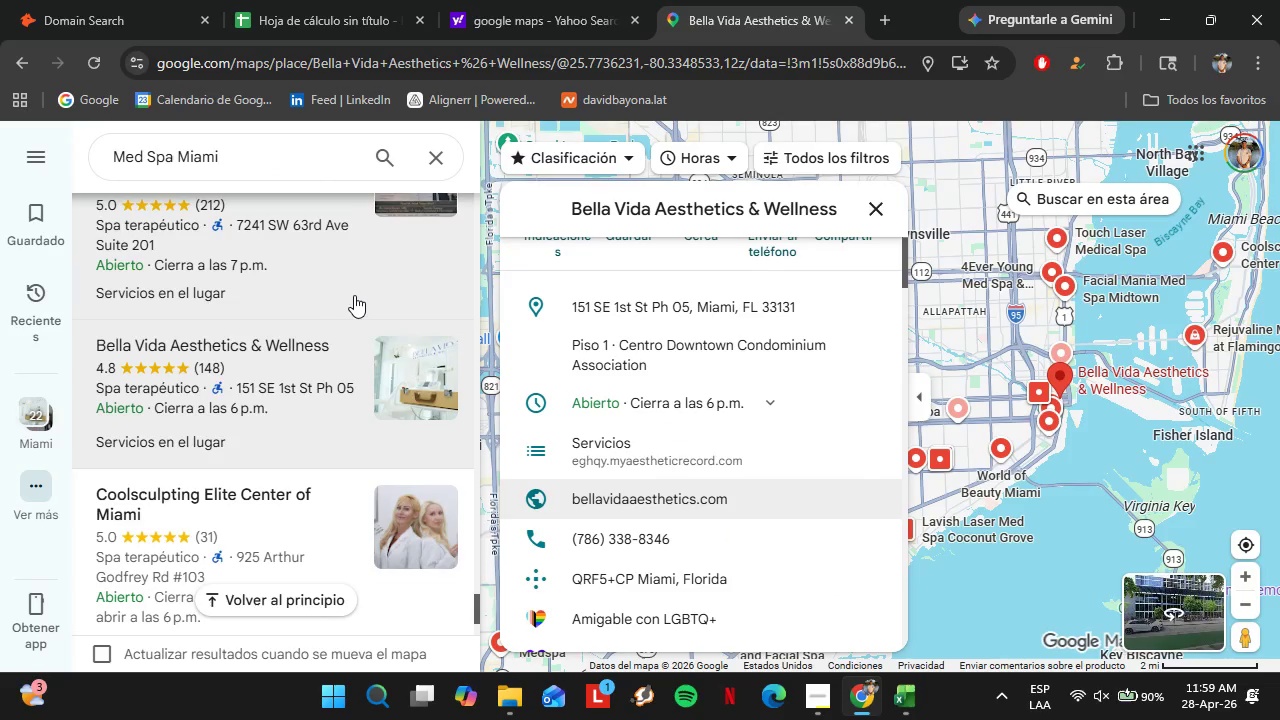 
scroll: coordinate [293, 288], scroll_direction: down, amount: 3.0
 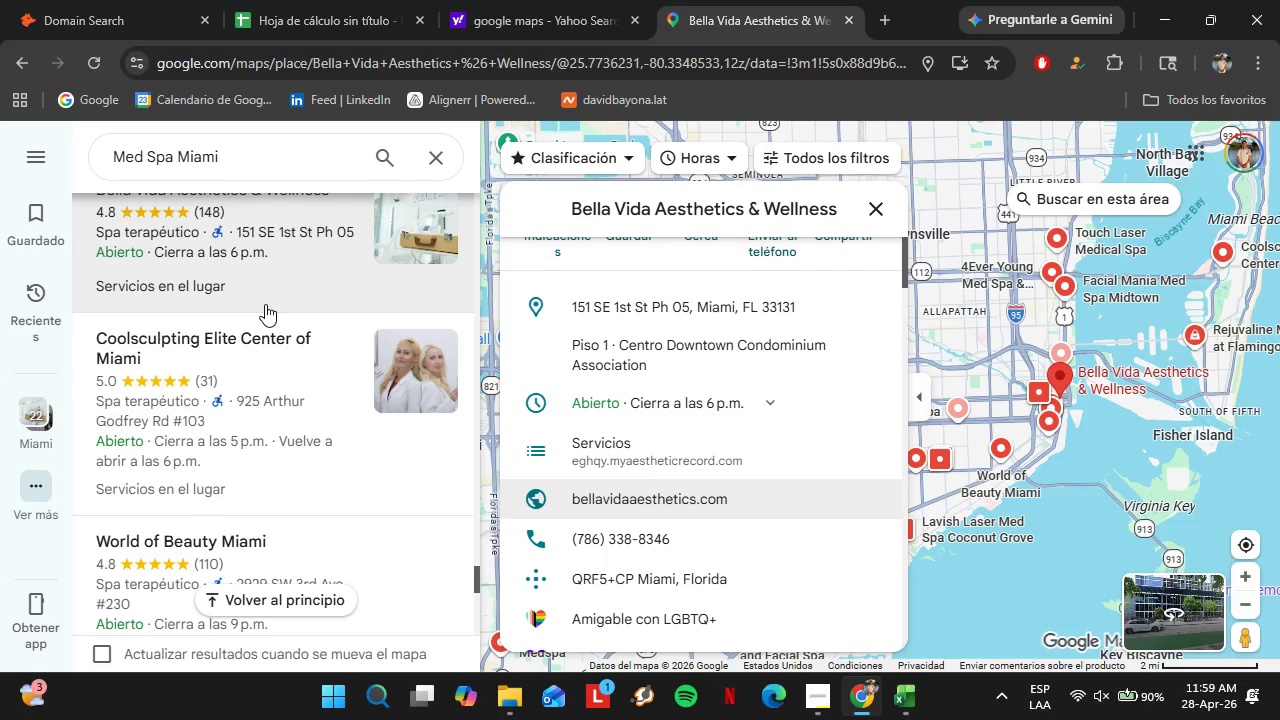 
left_click([254, 381])
 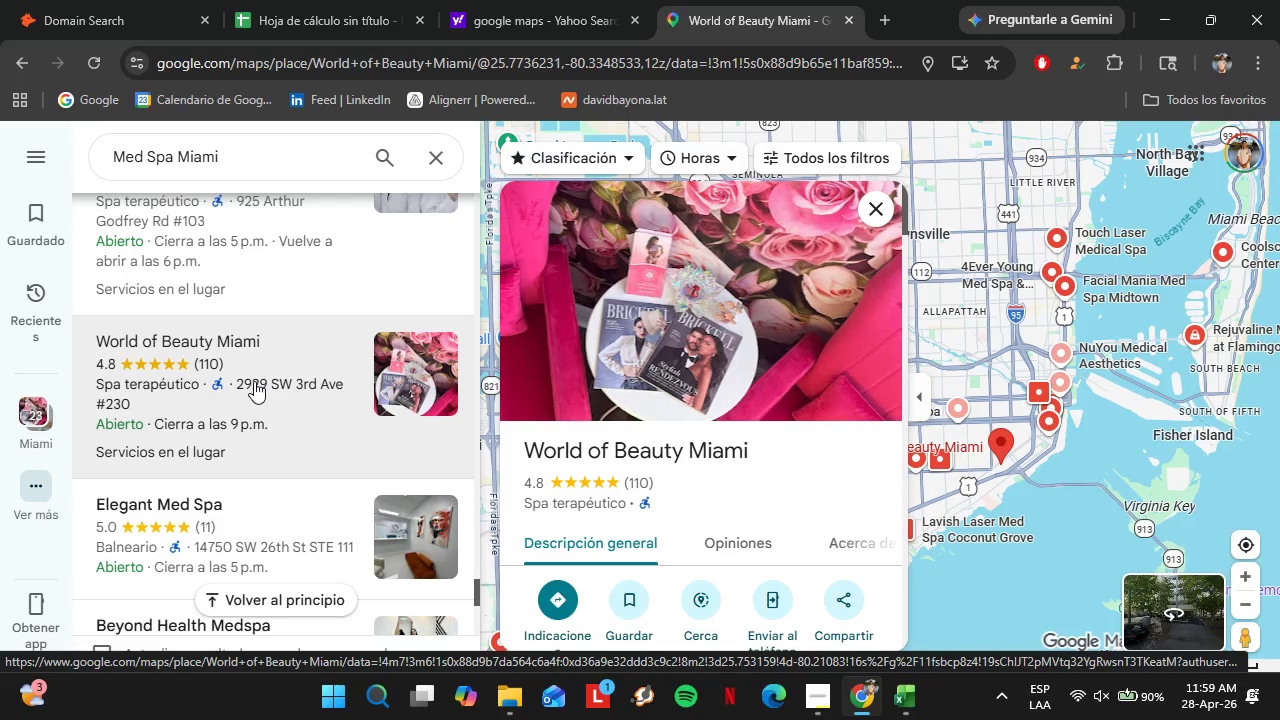 
scroll: coordinate [255, 379], scroll_direction: down, amount: 2.0
 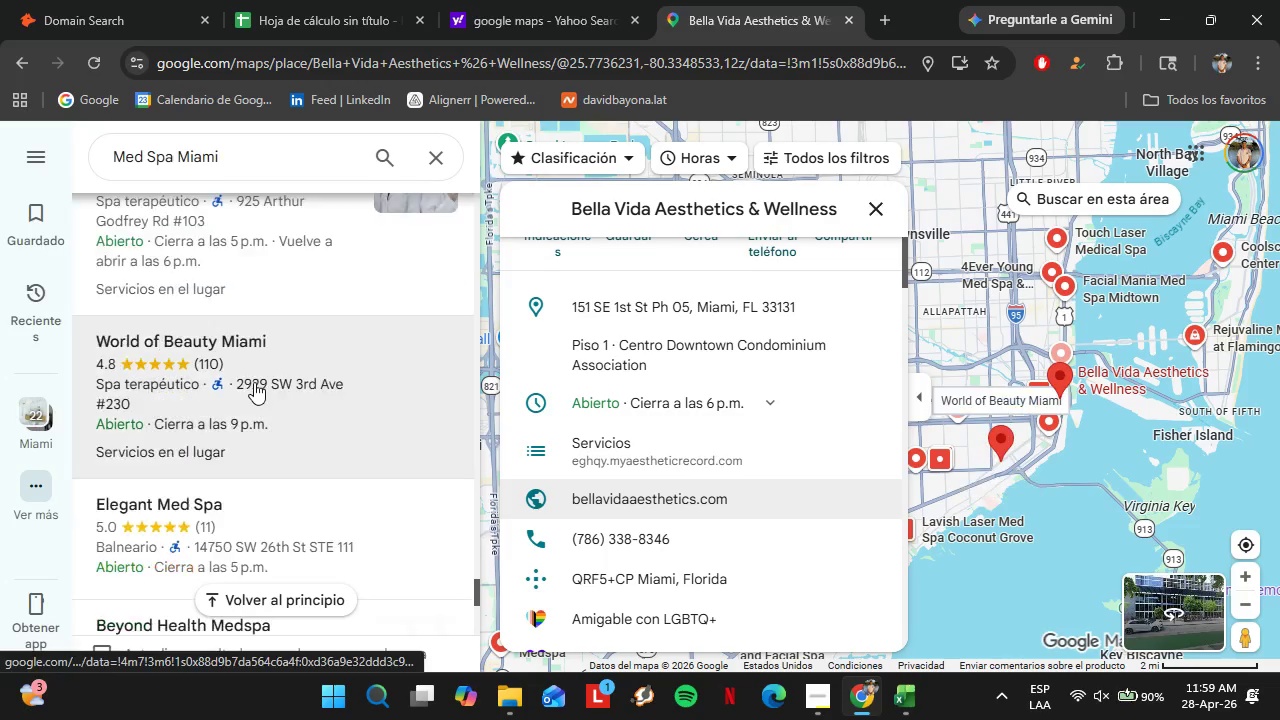 
wait(7.69)
 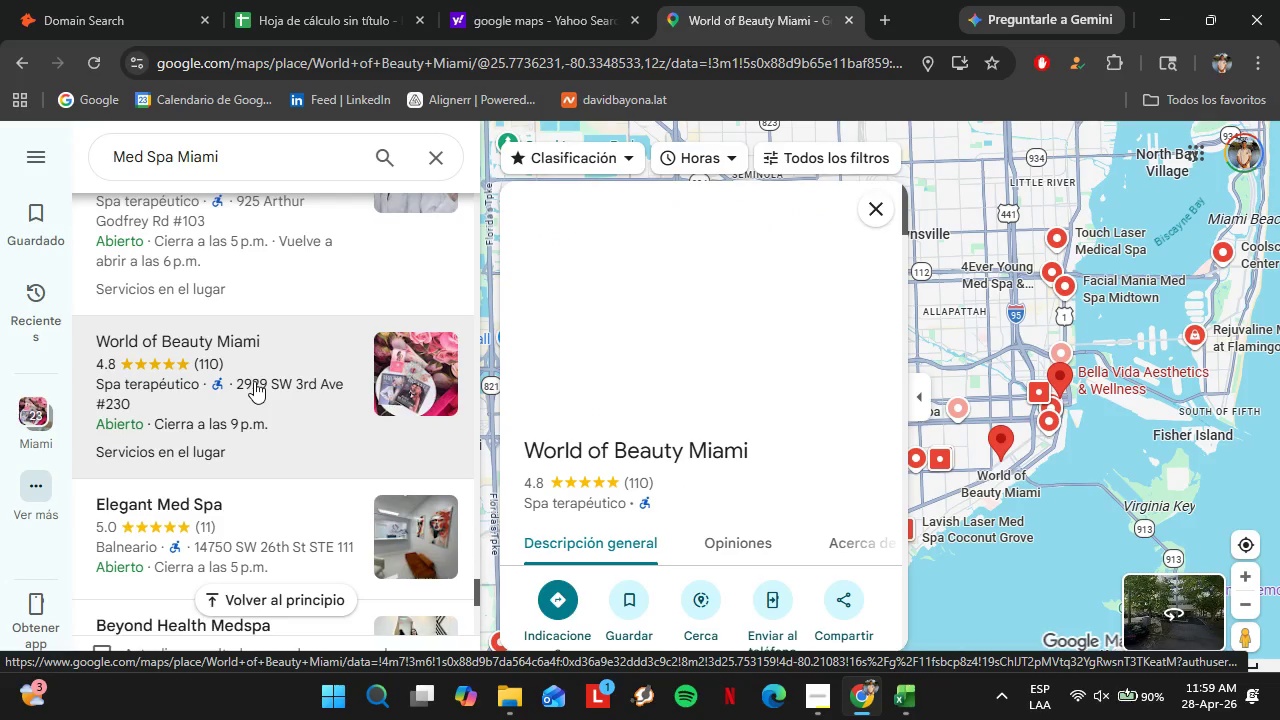 
scroll: coordinate [767, 399], scroll_direction: down, amount: 6.0
 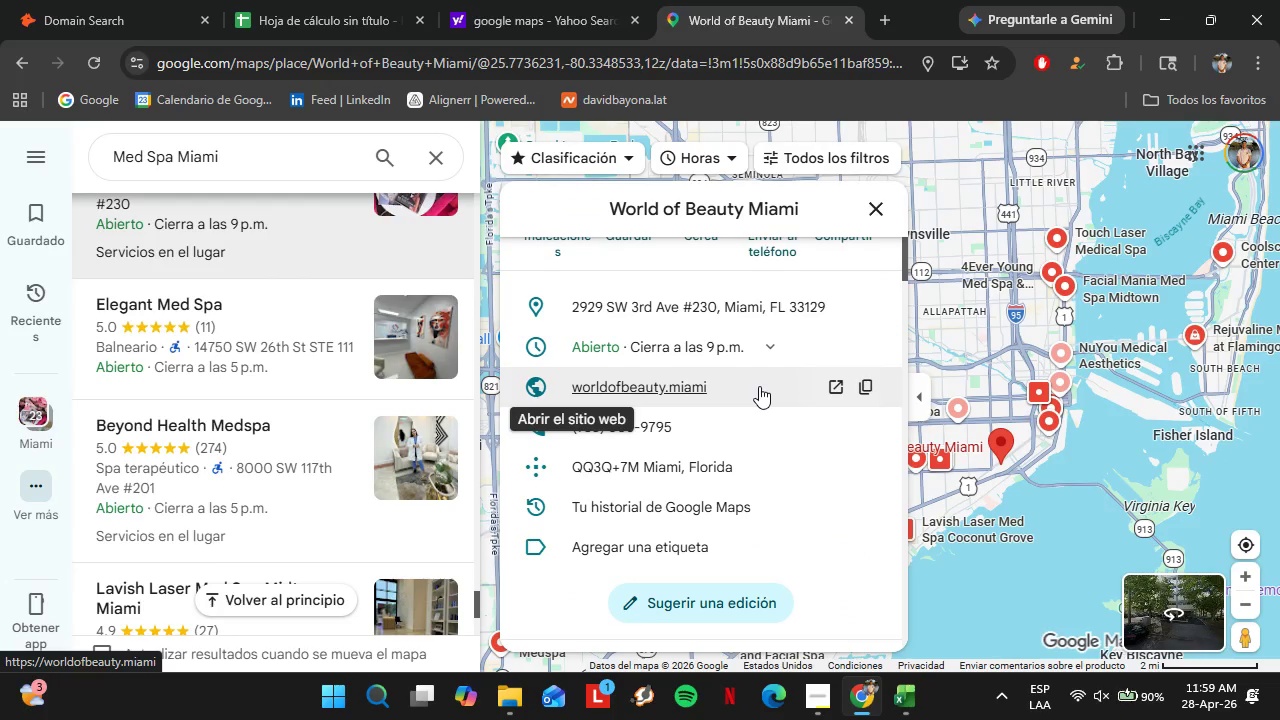 
wait(6.6)
 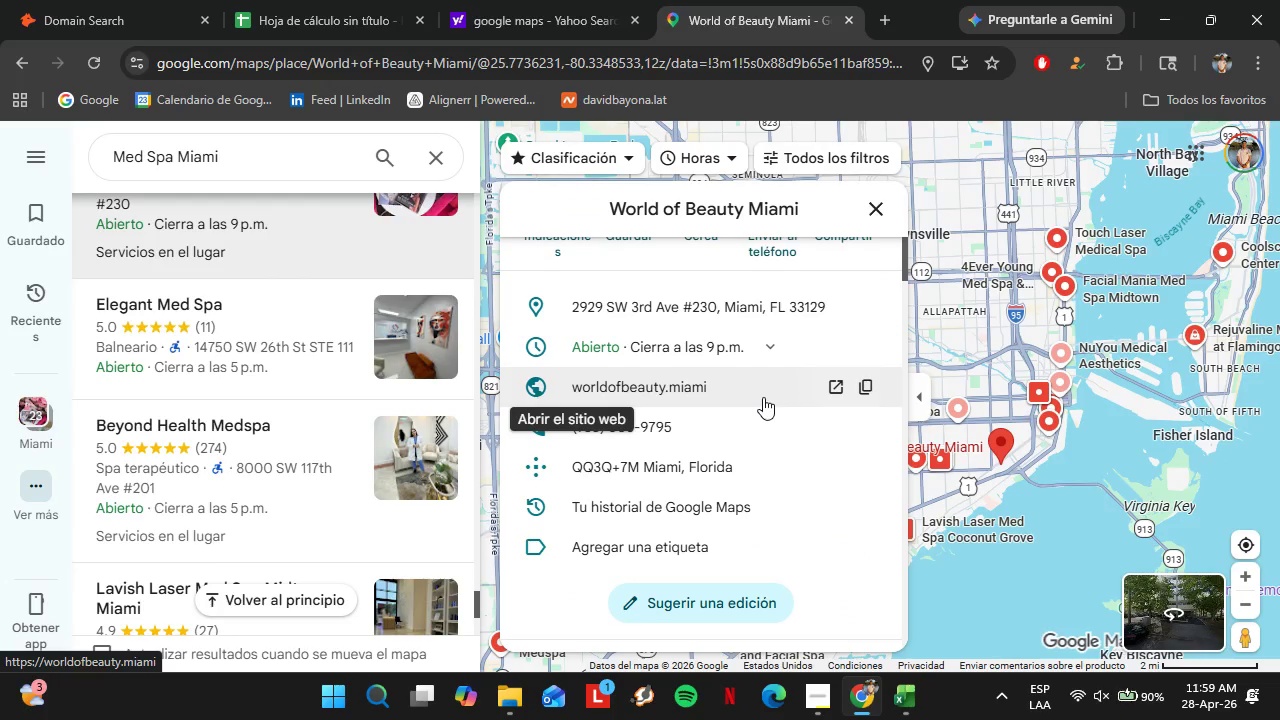 
scroll: coordinate [756, 382], scroll_direction: down, amount: 1.0
 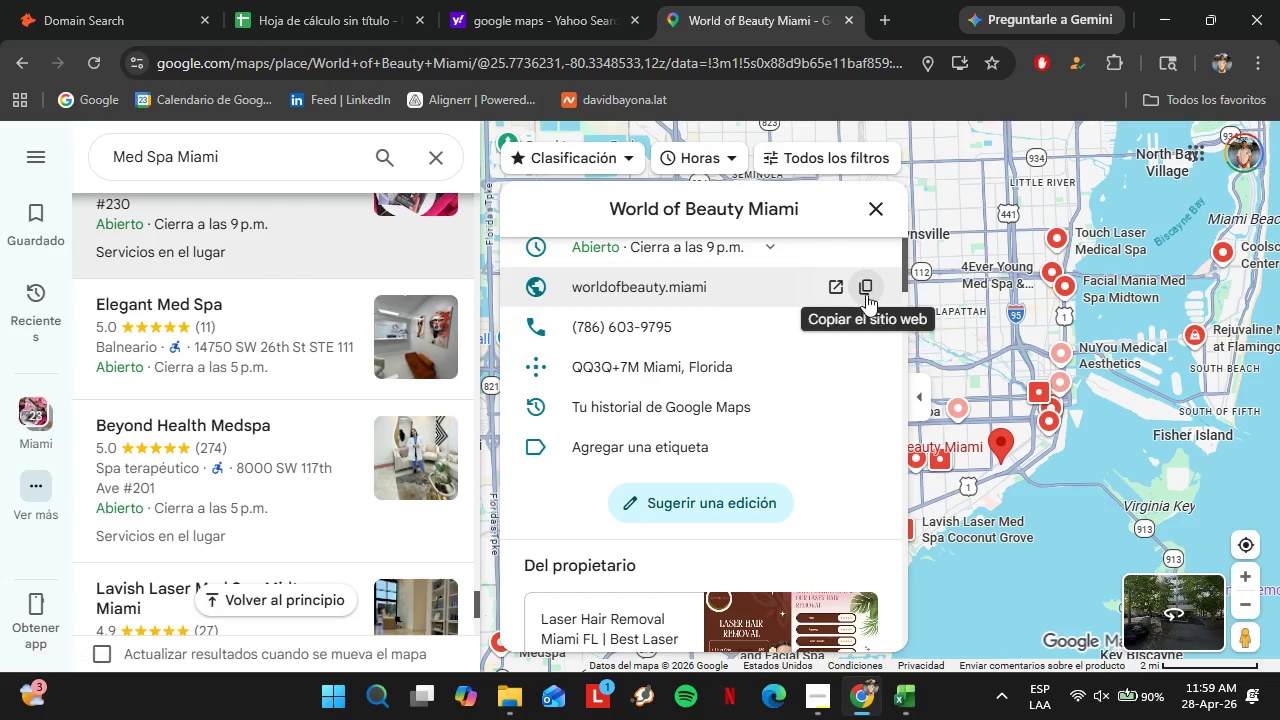 
left_click([866, 294])
 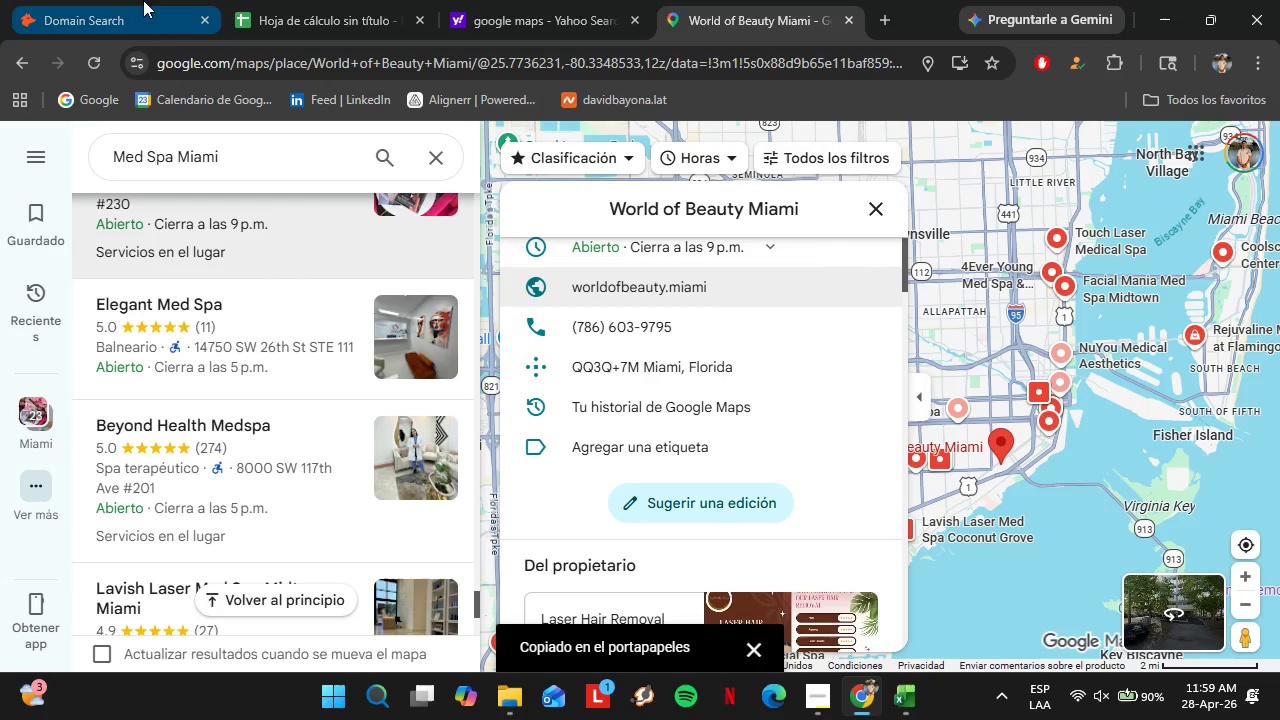 
left_click([122, 0])
 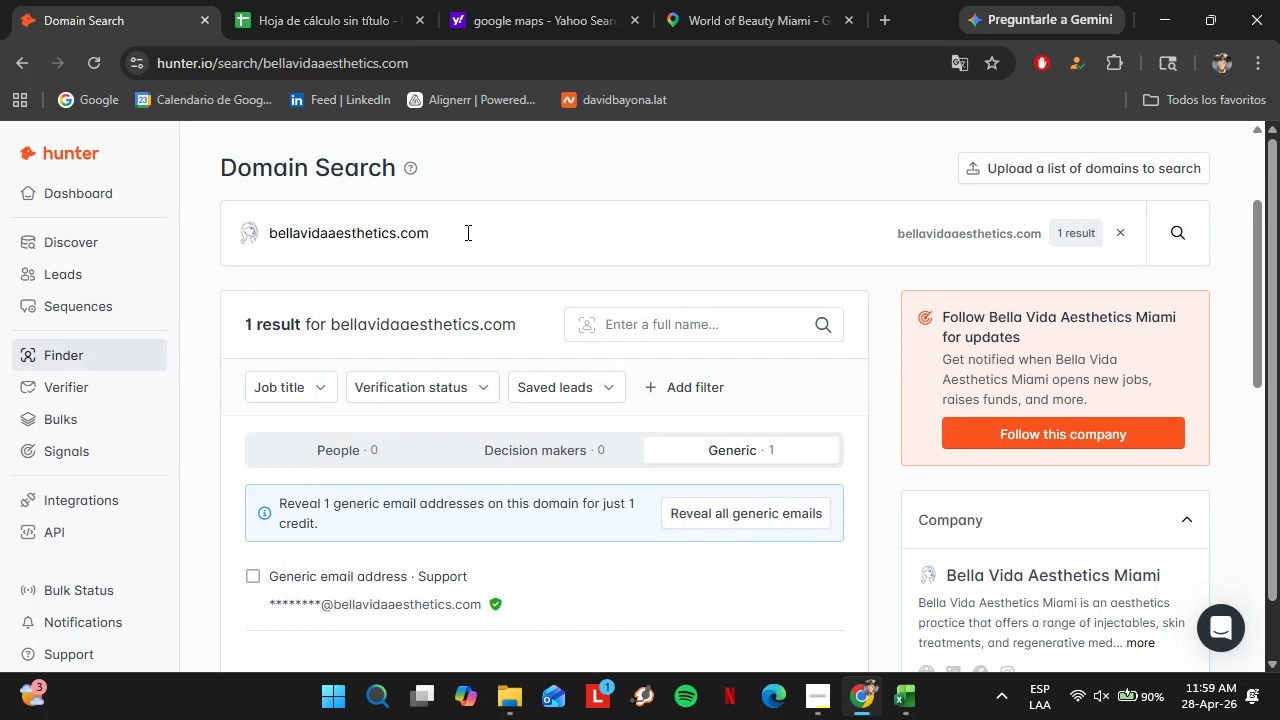 
left_click_drag(start_coordinate=[468, 233], to_coordinate=[240, 234])
 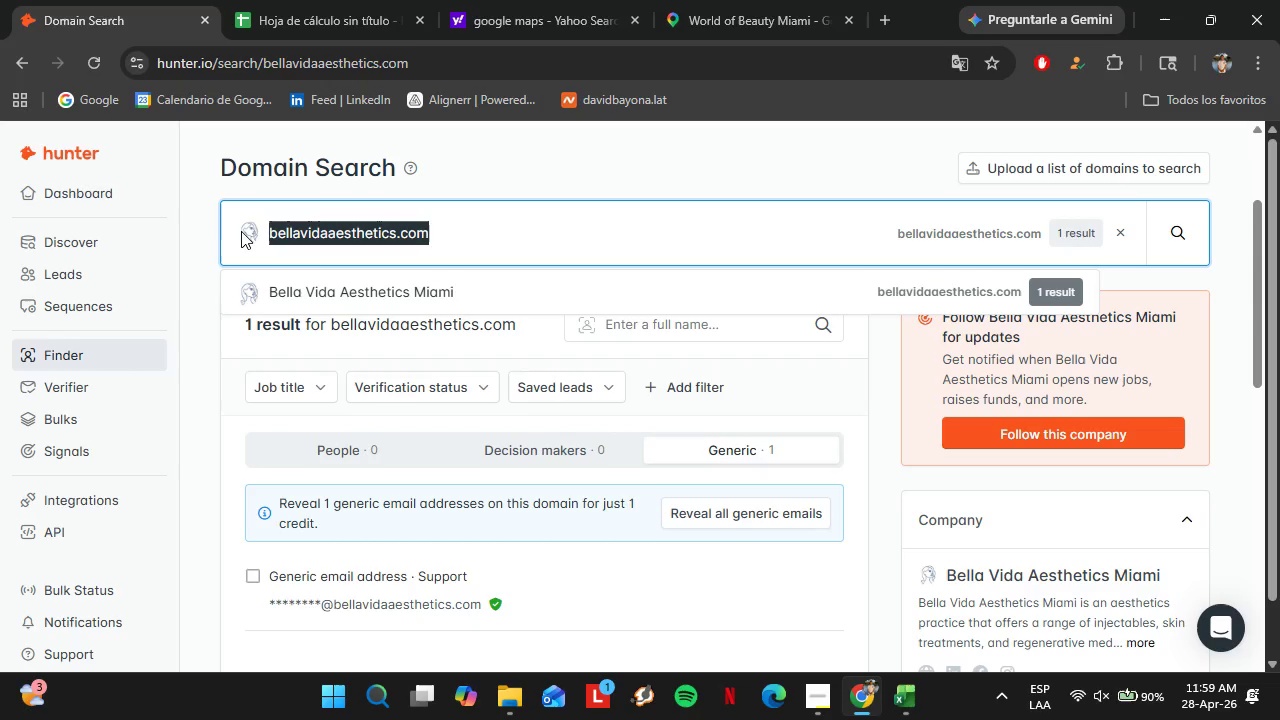 
key(Control+V)
 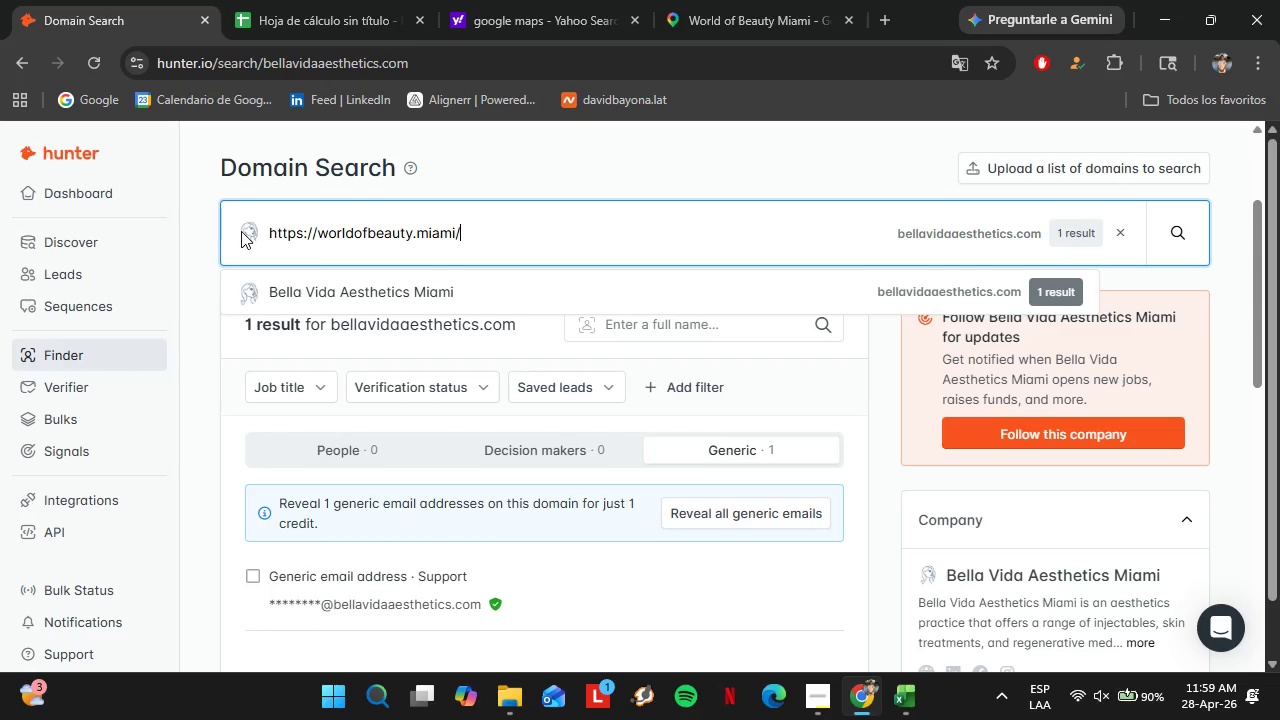 
key(Enter)
 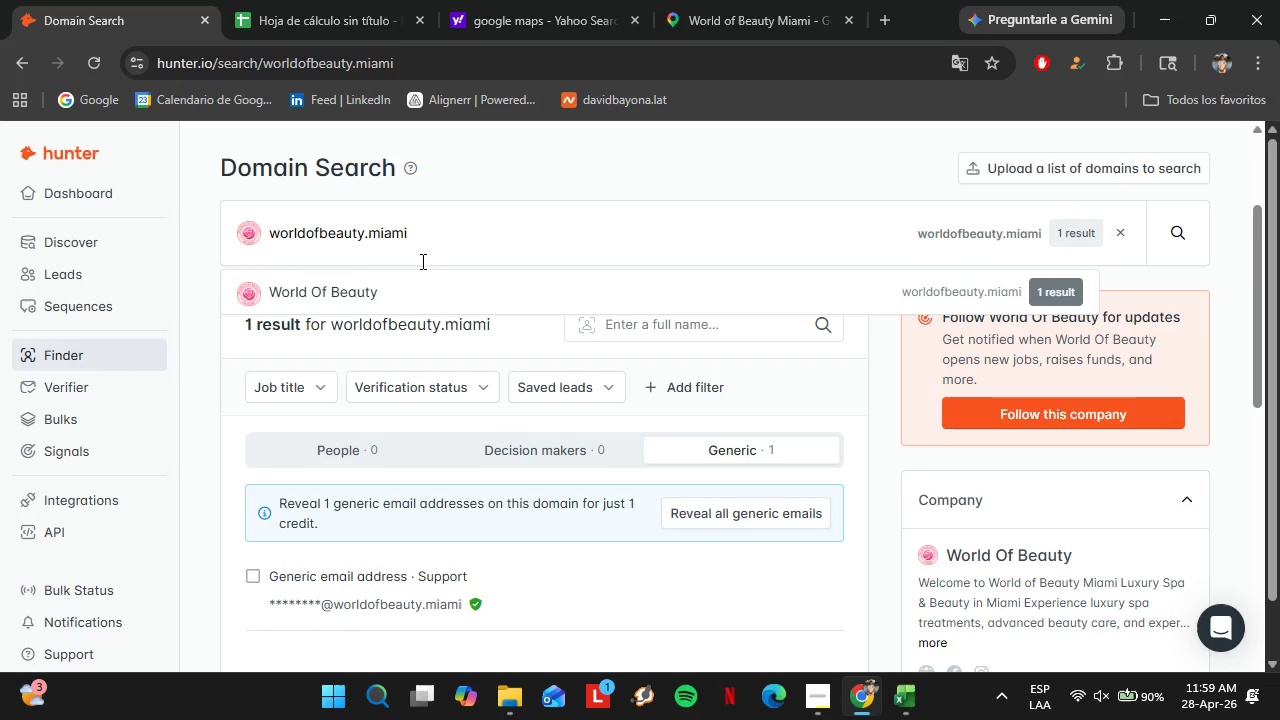 
left_click([368, 287])
 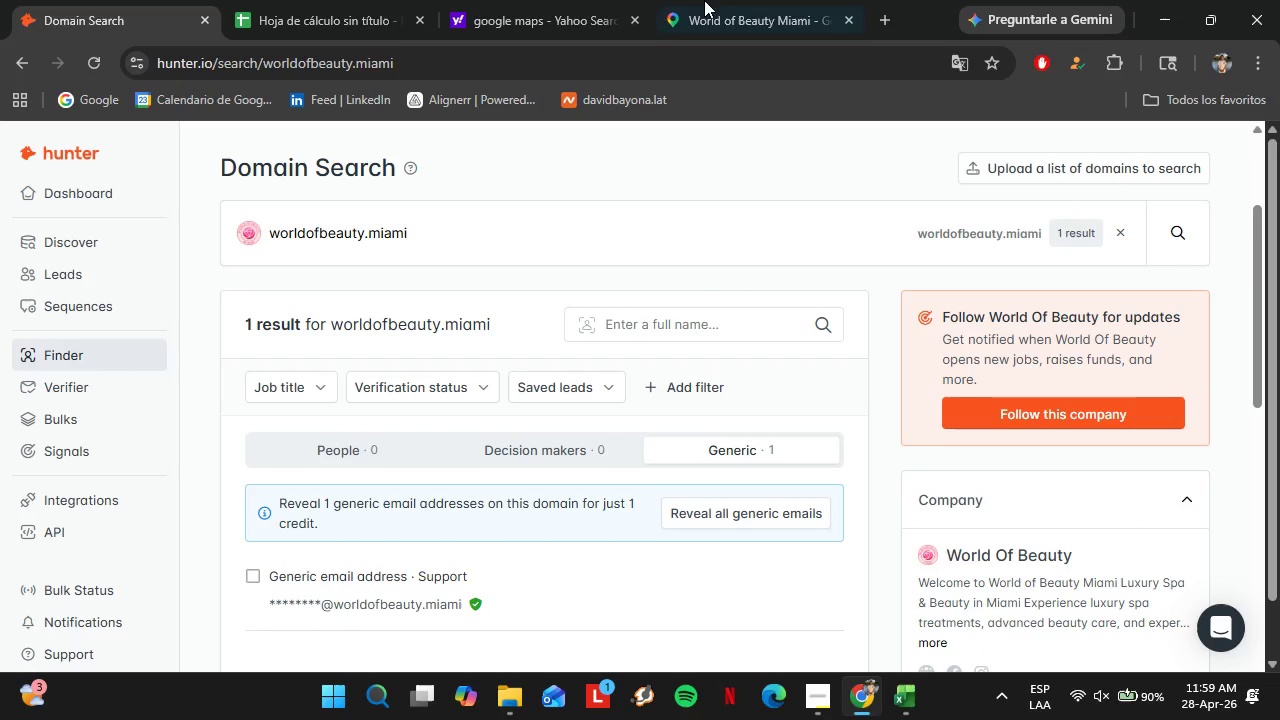 
left_click([737, 0])
 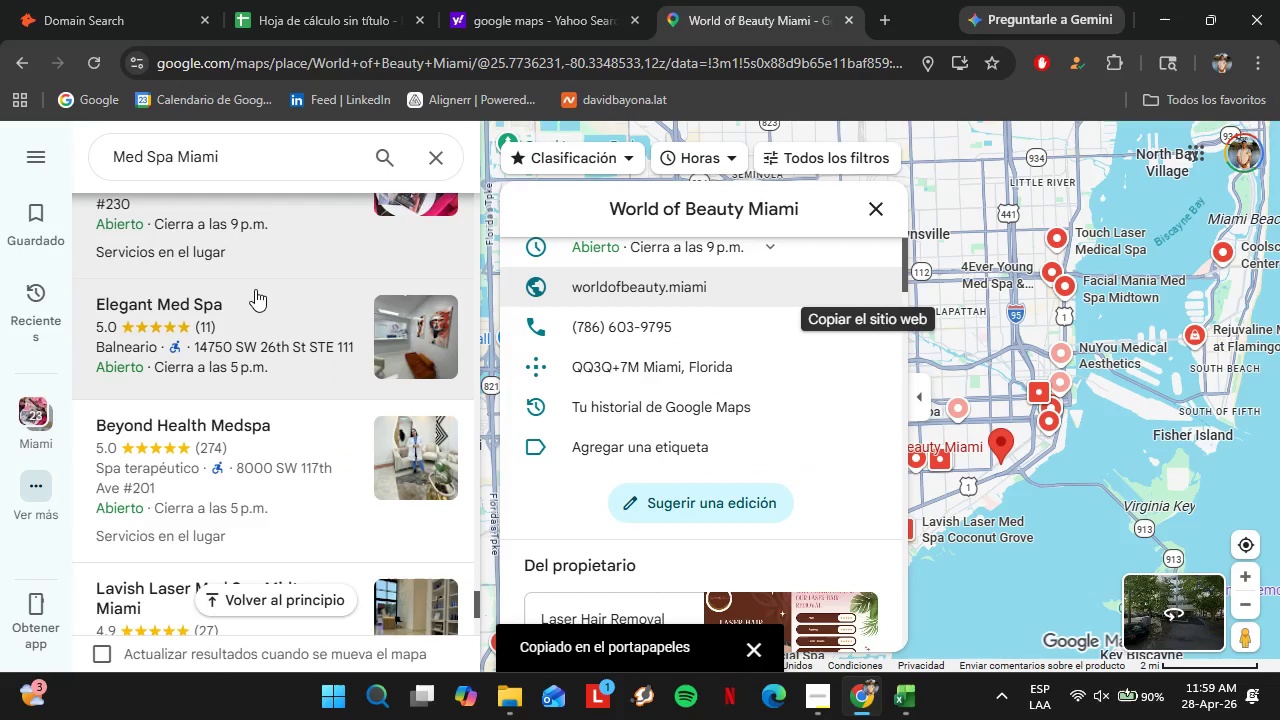 
scroll: coordinate [255, 289], scroll_direction: down, amount: 1.0
 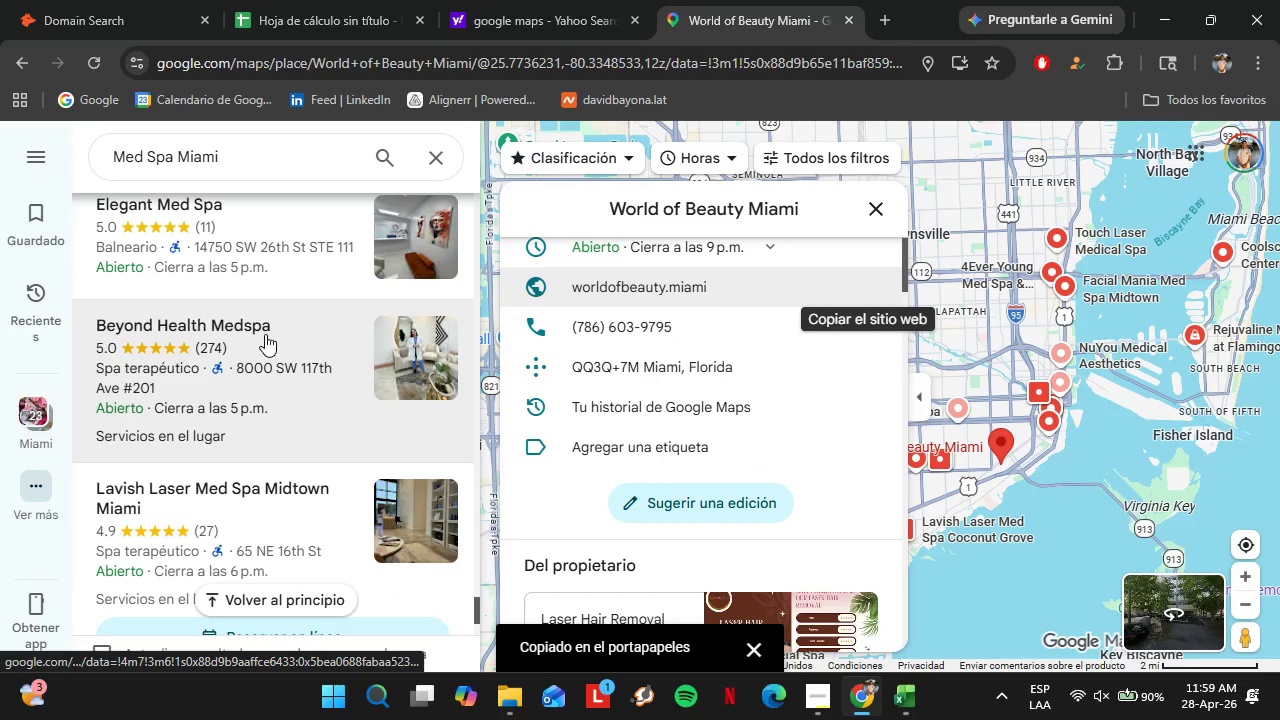 
left_click([265, 344])
 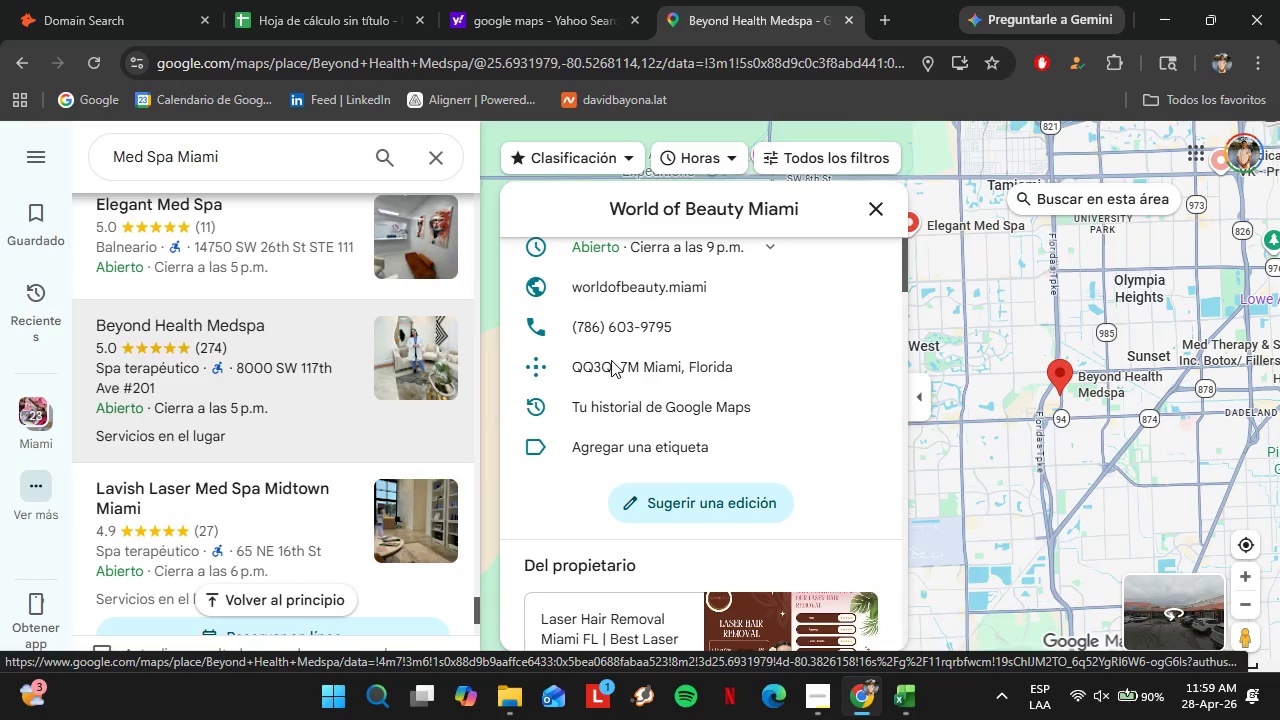 
wait(6.7)
 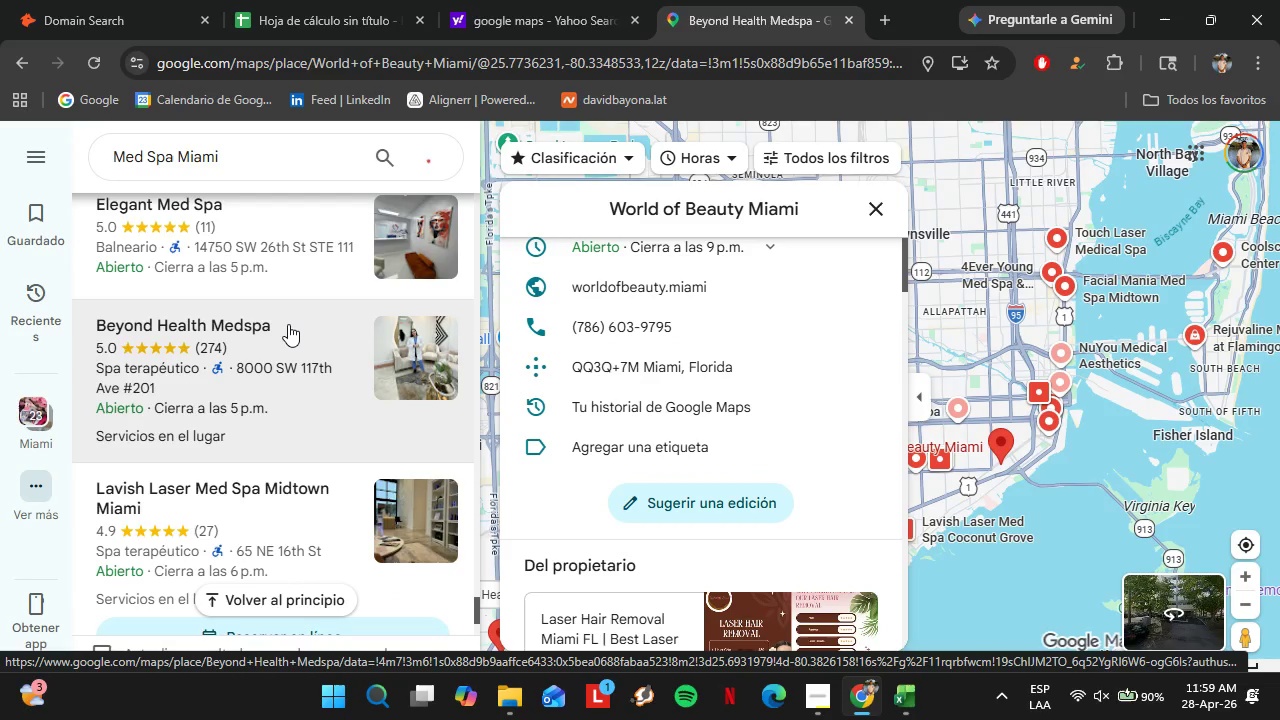 
scroll: coordinate [801, 455], scroll_direction: down, amount: 3.0
 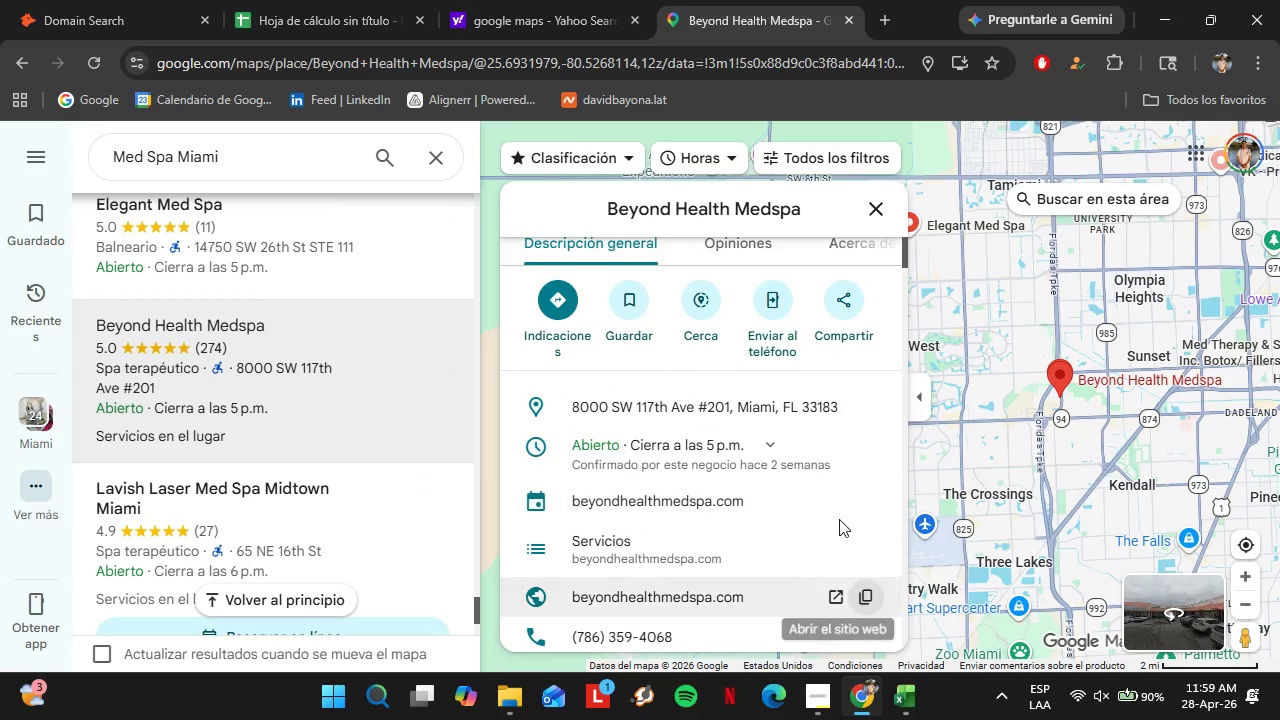 
left_click([861, 604])
 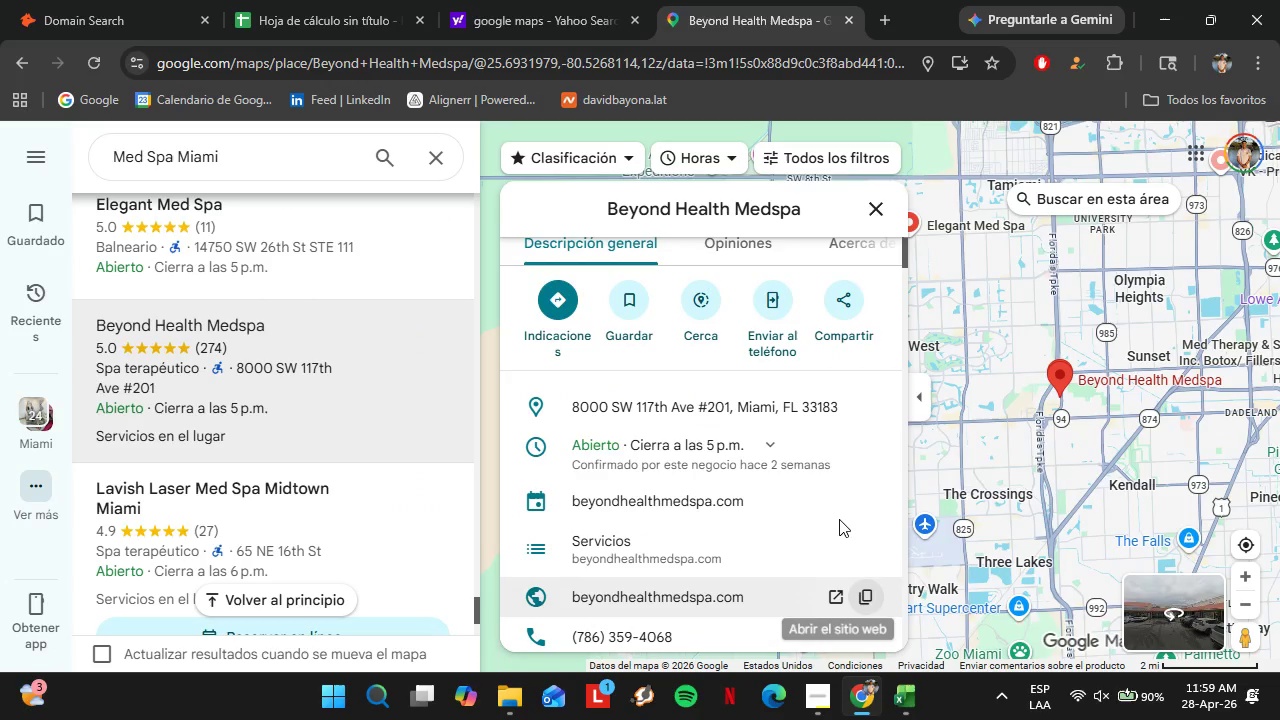 
left_click([142, 0])
 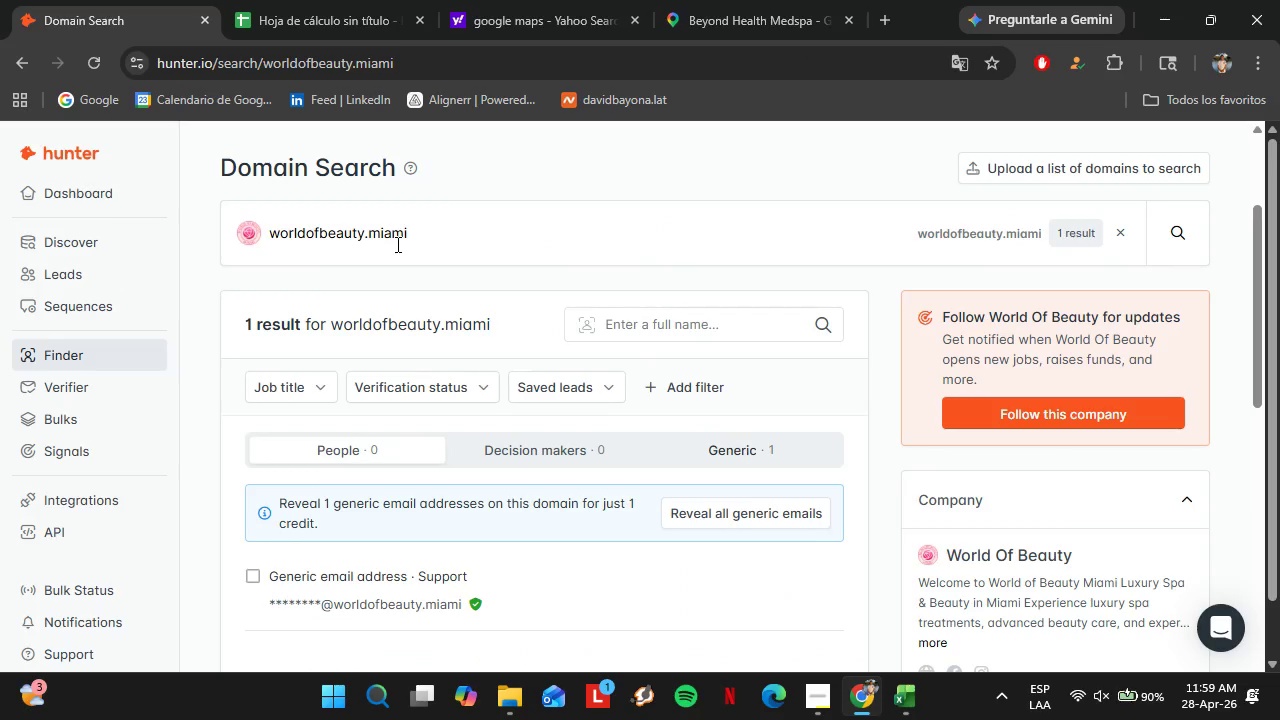 
left_click_drag(start_coordinate=[404, 243], to_coordinate=[257, 241])
 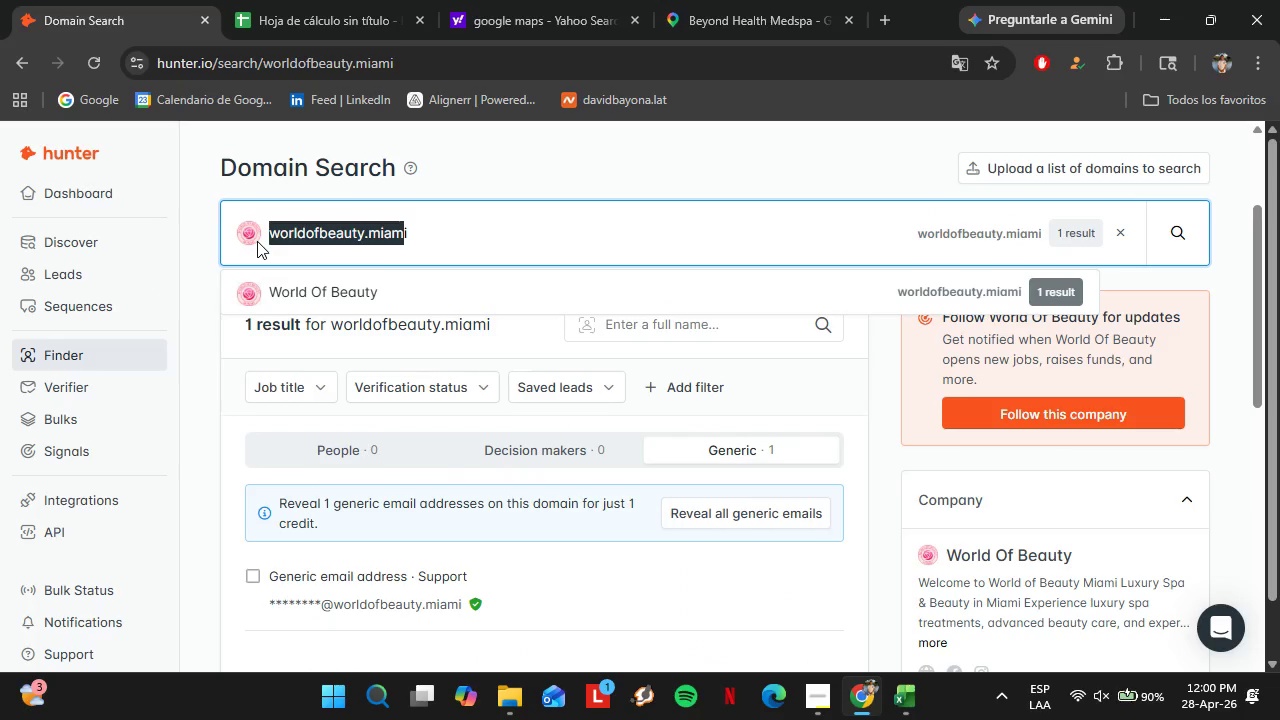 
key(Backspace)
 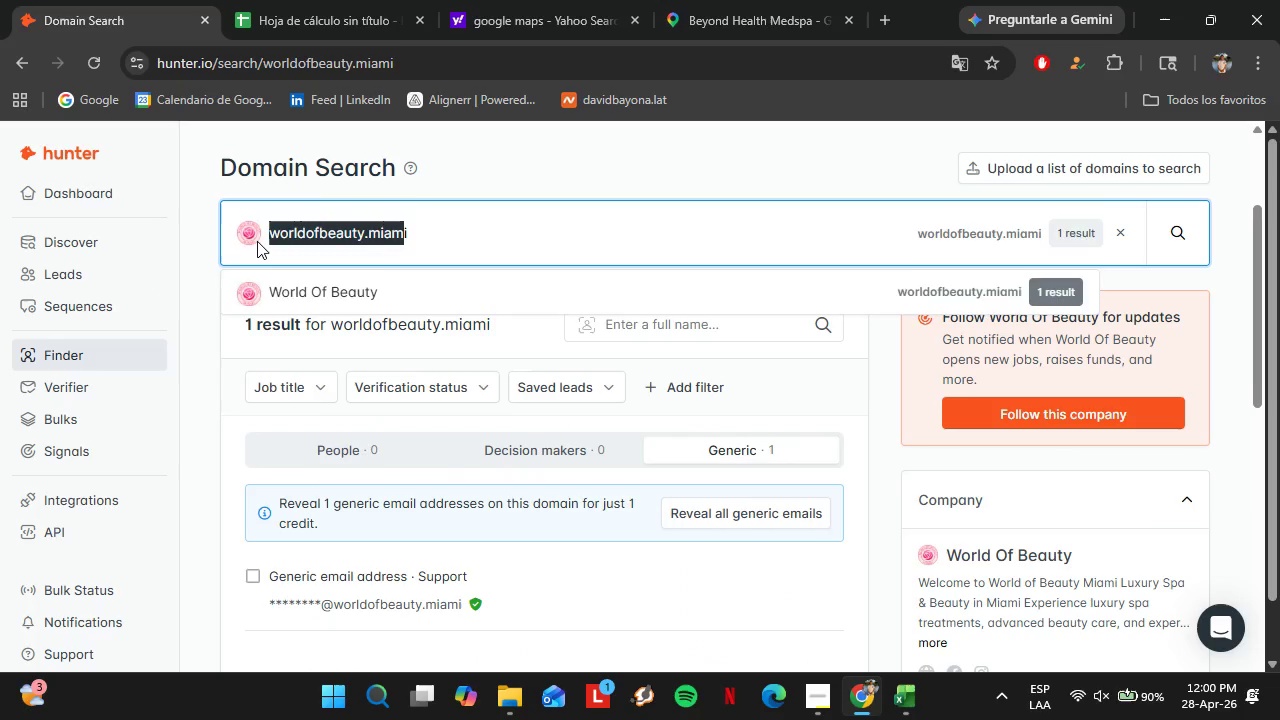 
key(ArrowRight)
 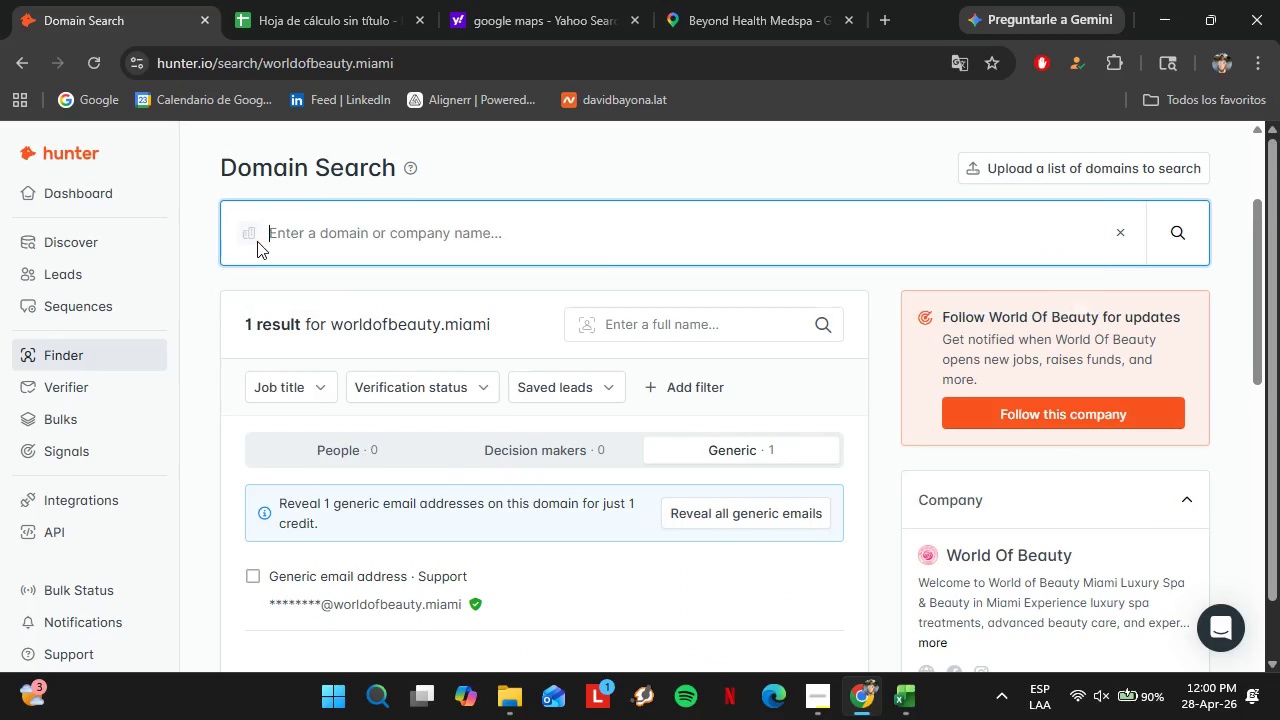 
key(Backspace)
 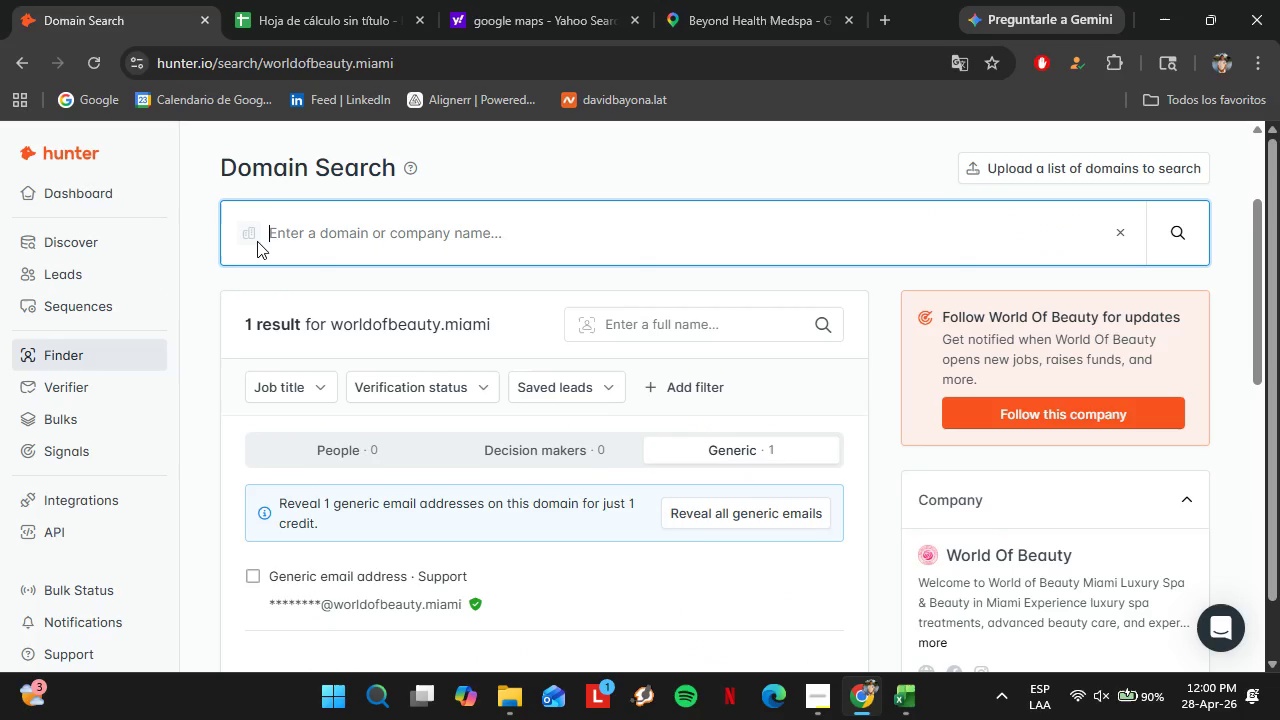 
key(Control+V)
 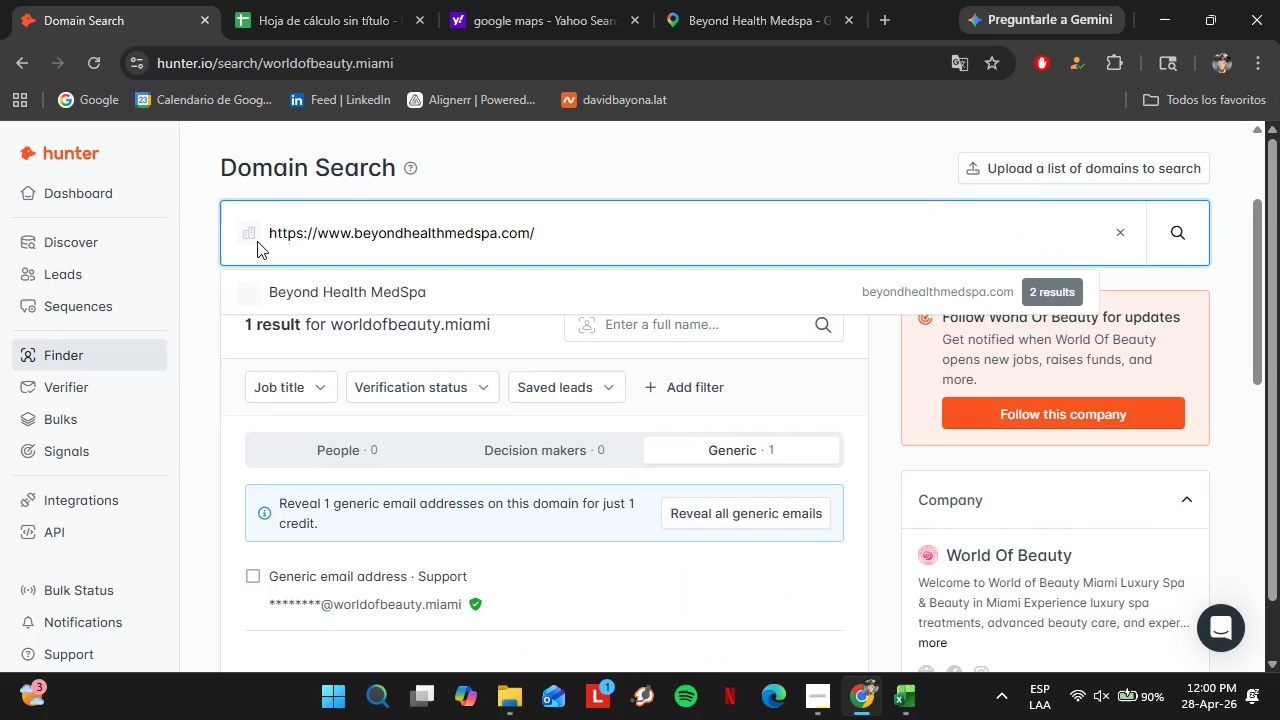 
key(Enter)
 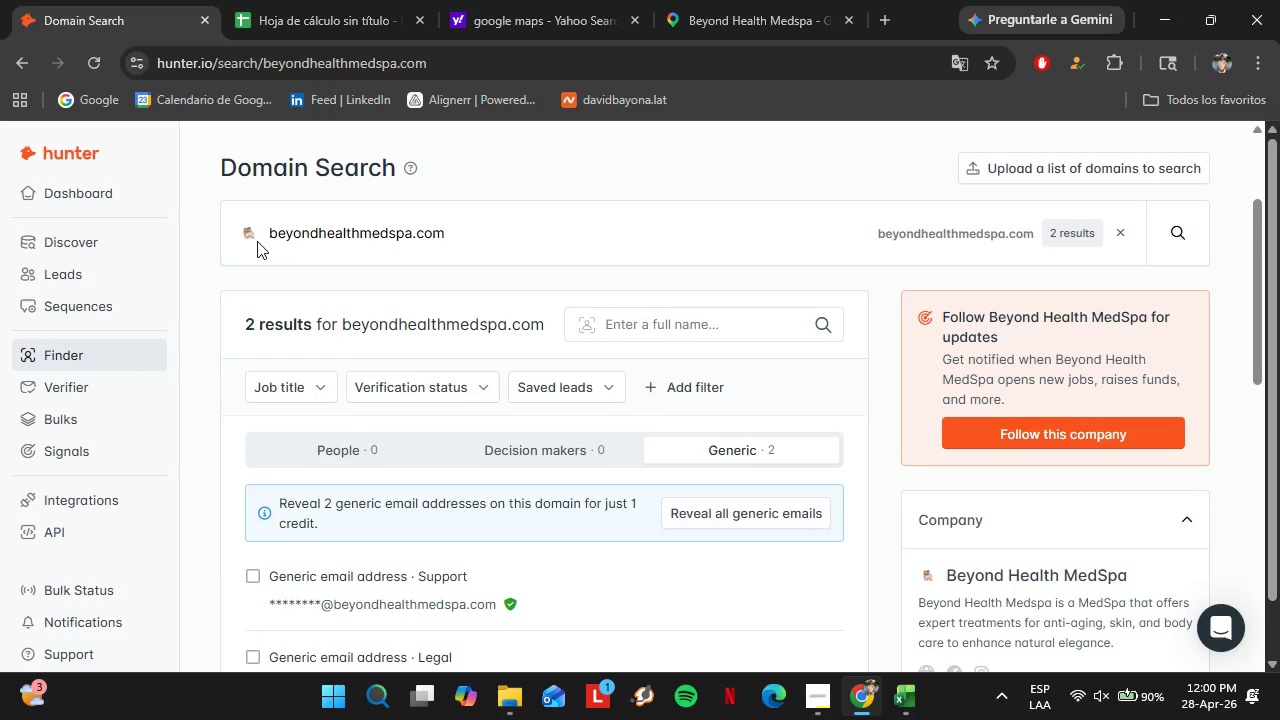 
wait(16.7)
 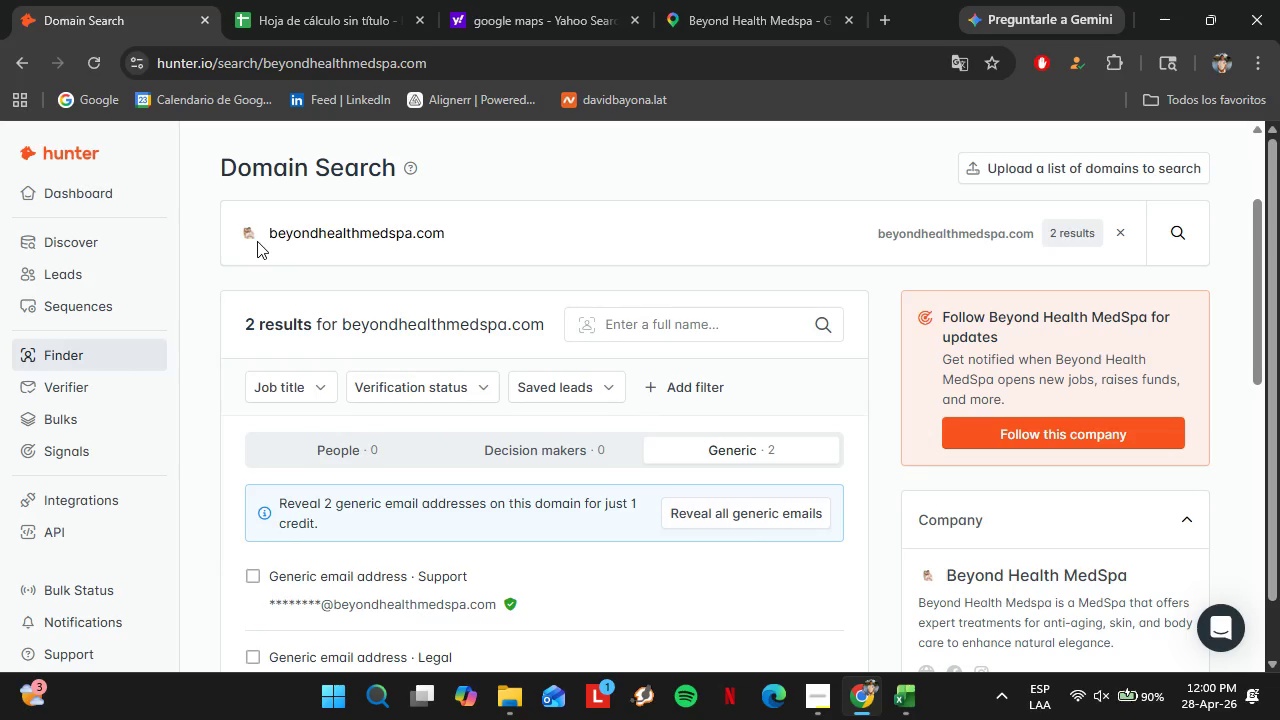 
scroll: coordinate [493, 289], scroll_direction: up, amount: 2.0
 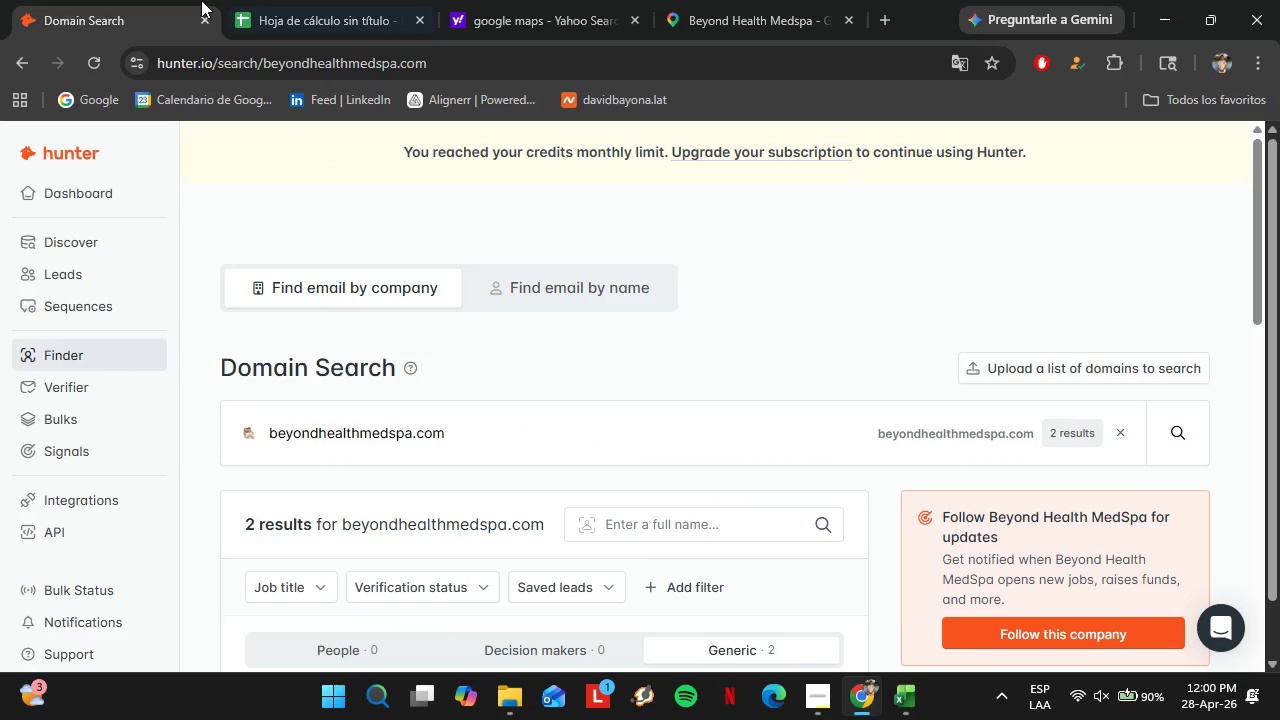 
left_click([310, 0])
 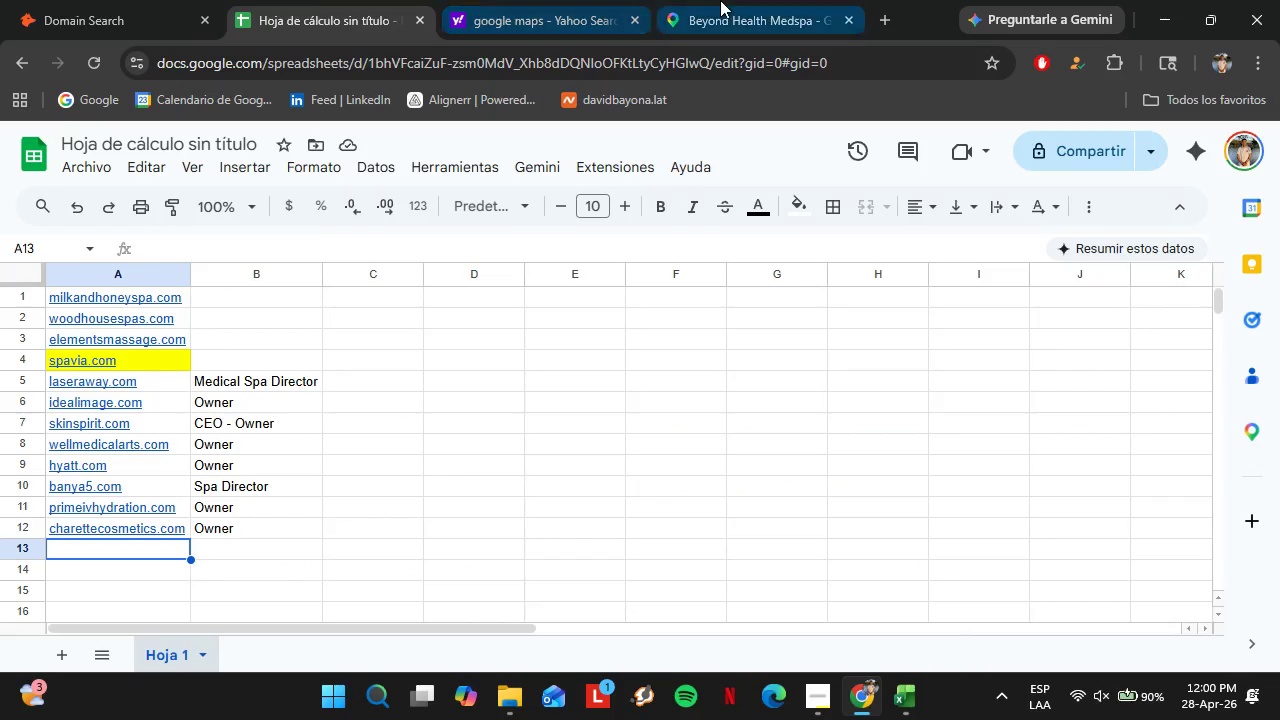 
left_click([720, 0])
 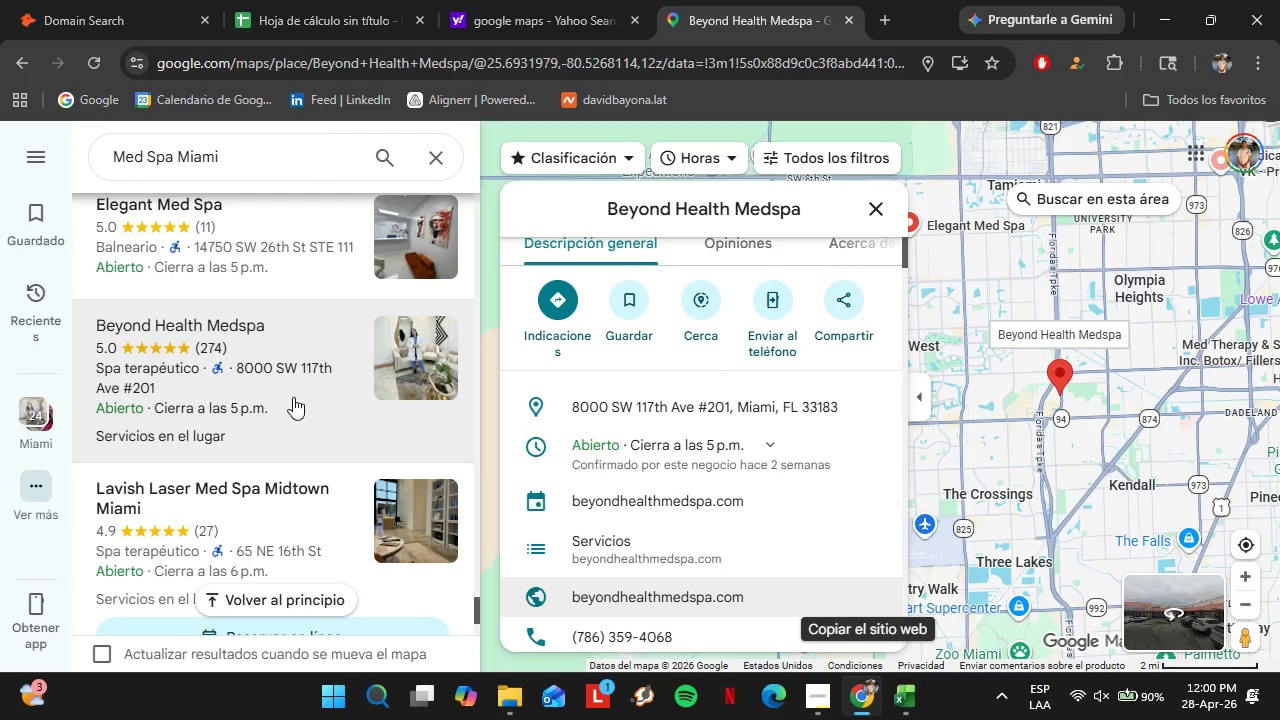 
scroll: coordinate [287, 372], scroll_direction: down, amount: 2.0
 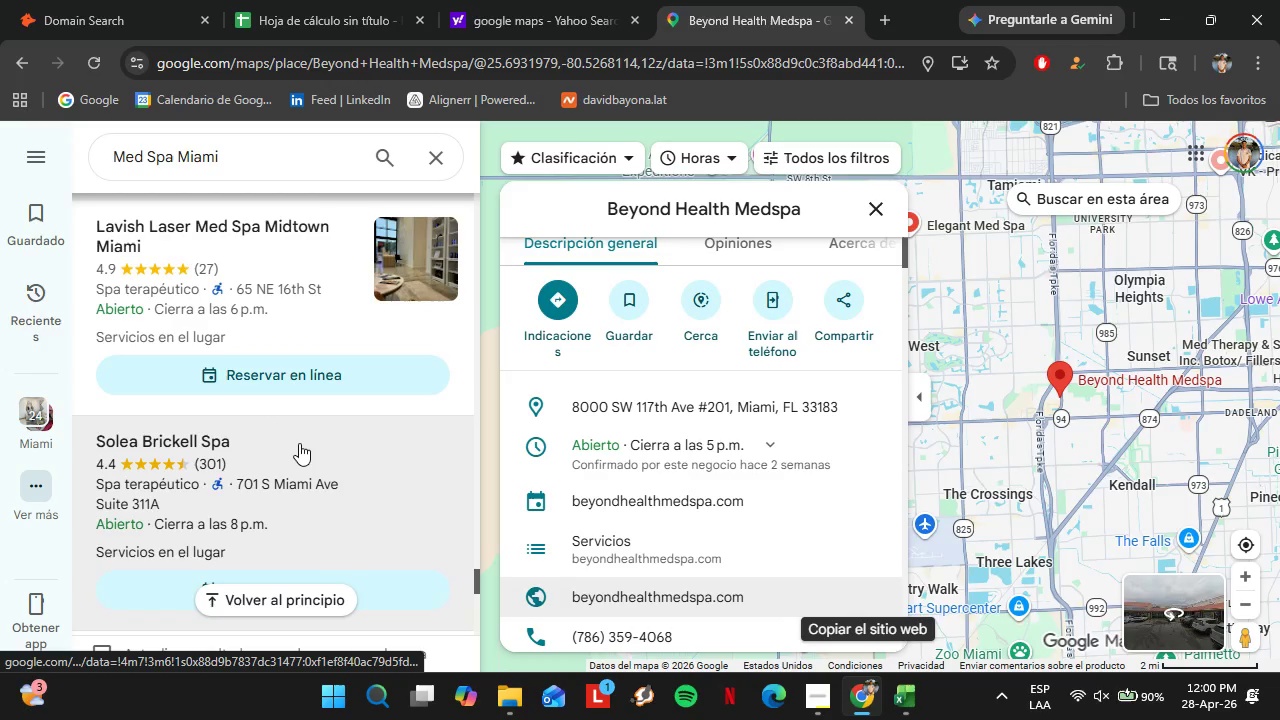 
left_click_drag(start_coordinate=[276, 471], to_coordinate=[284, 473])
 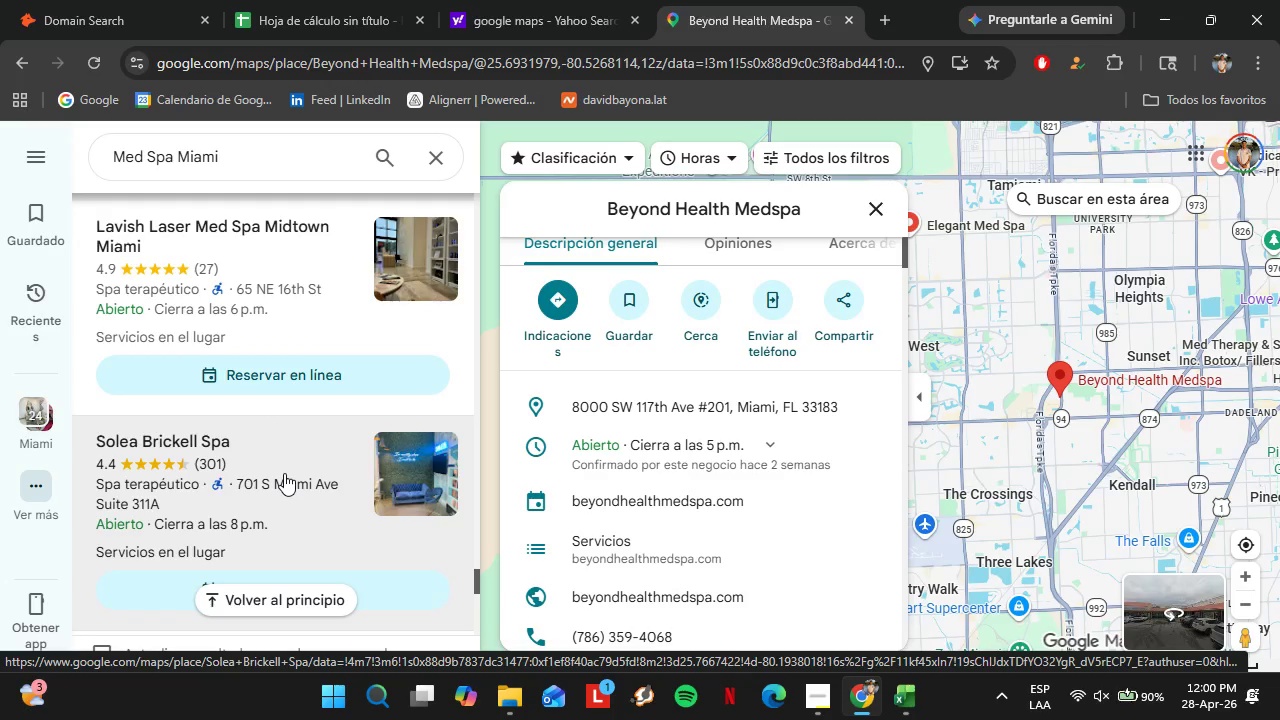 
wait(8.32)
 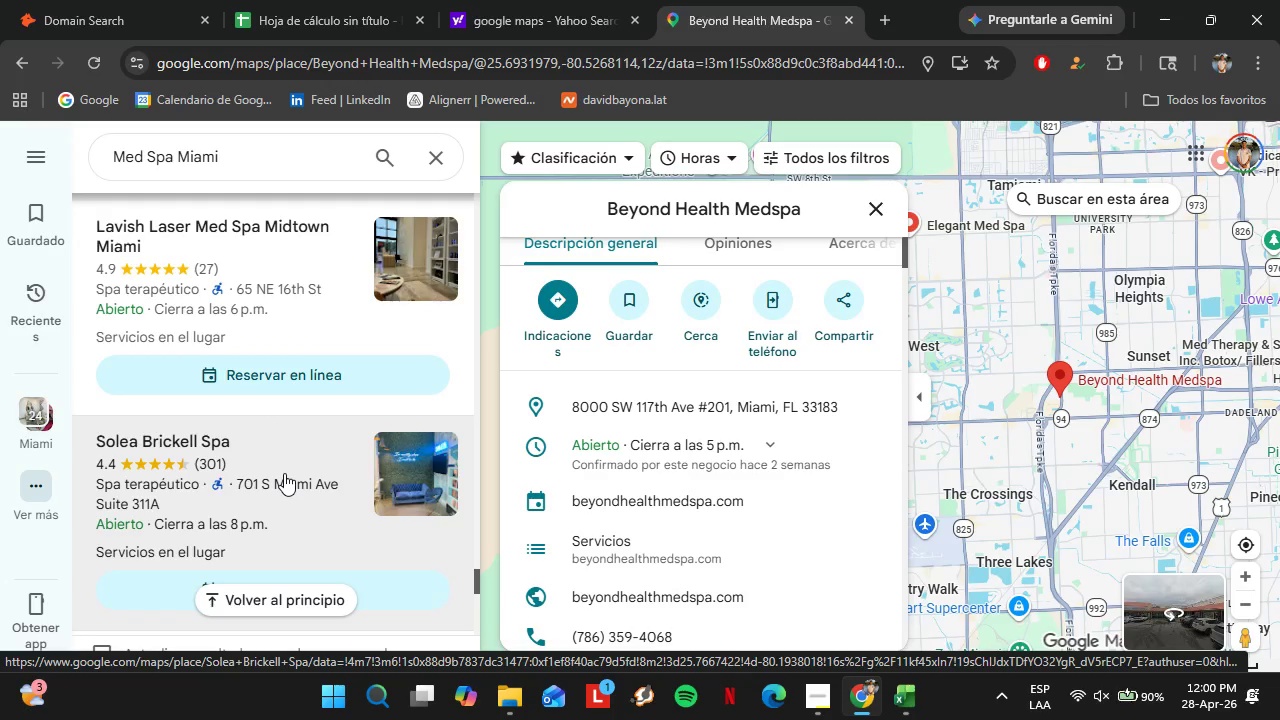 
mouse_move([430, 482])
 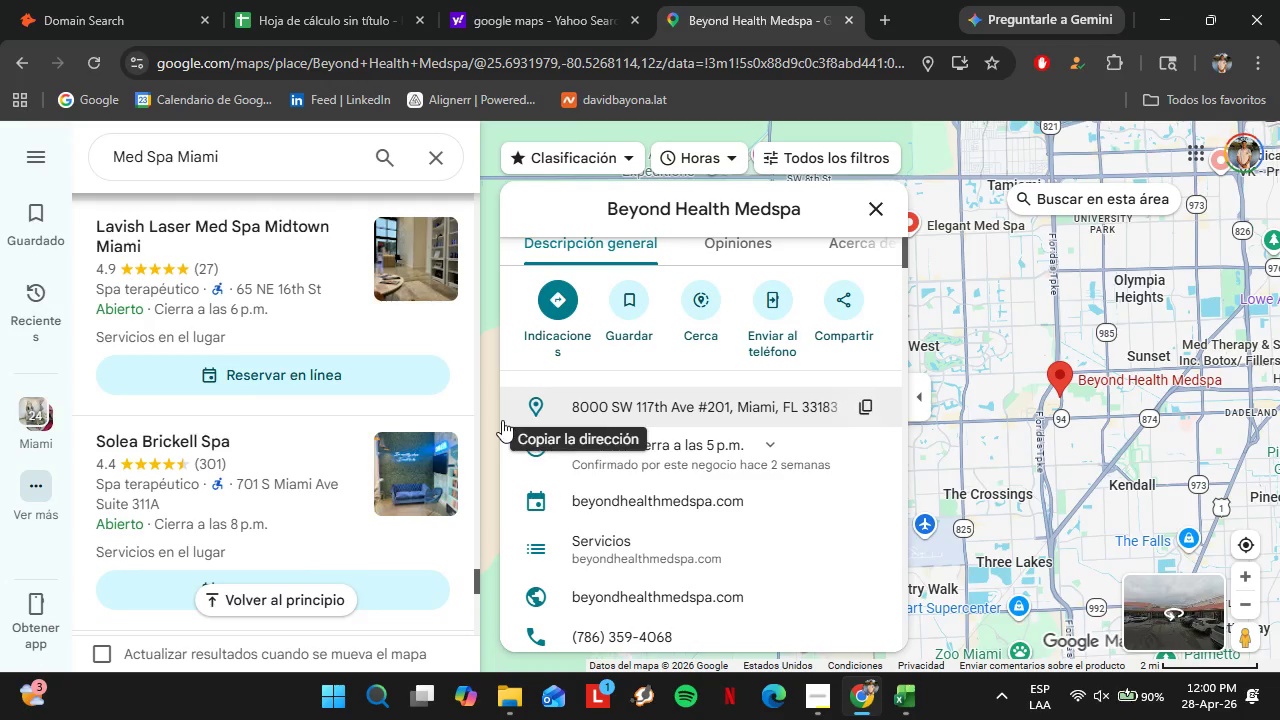 
scroll: coordinate [319, 302], scroll_direction: up, amount: 2.0
 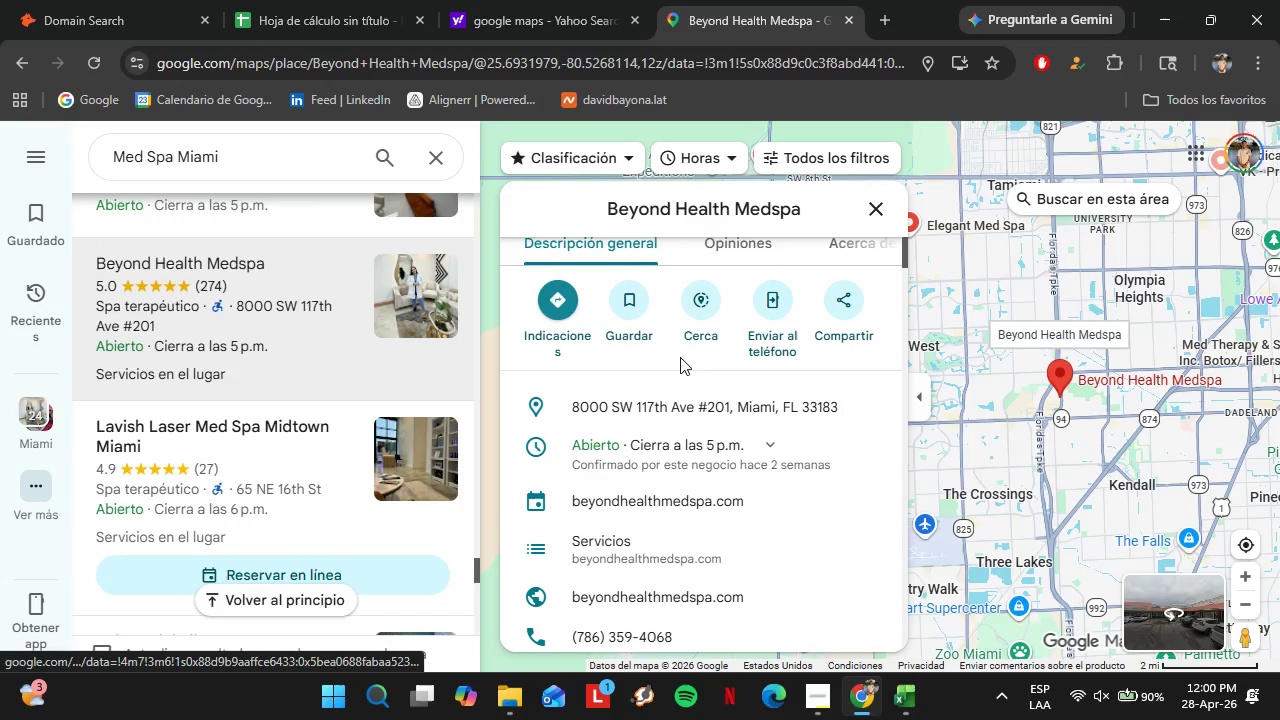 
scroll: coordinate [680, 366], scroll_direction: down, amount: 1.0
 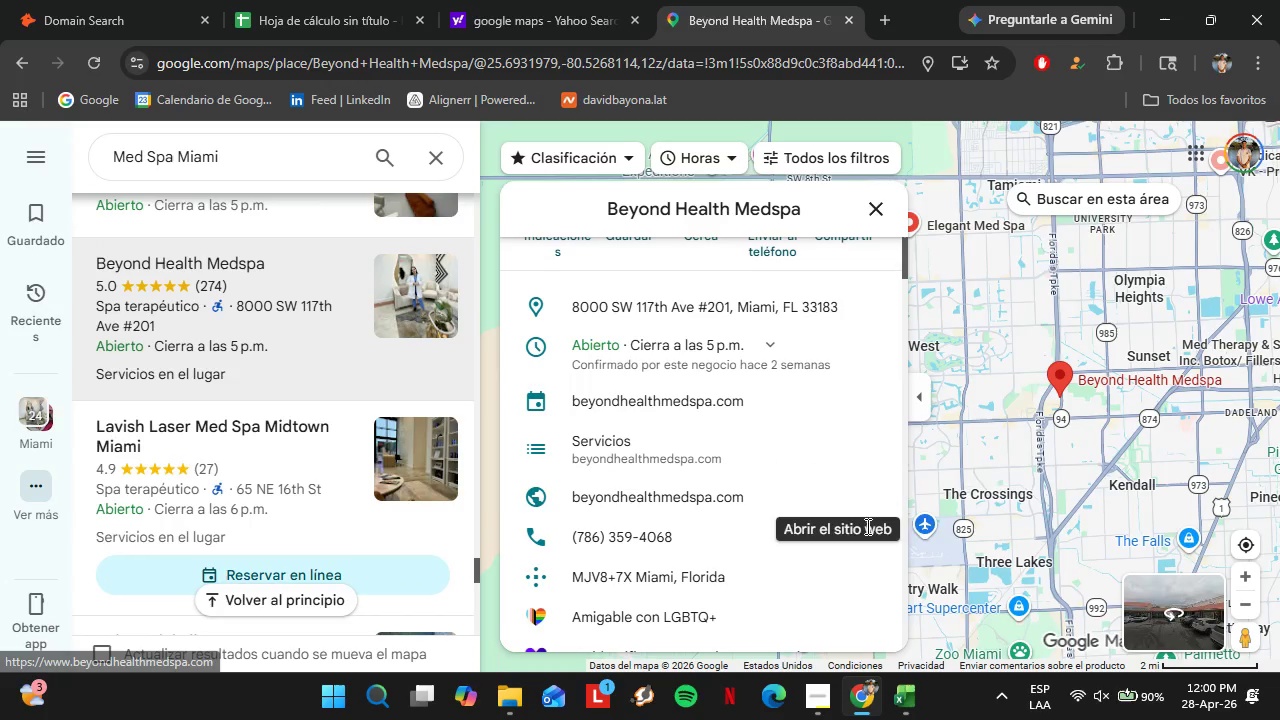 
left_click([867, 498])
 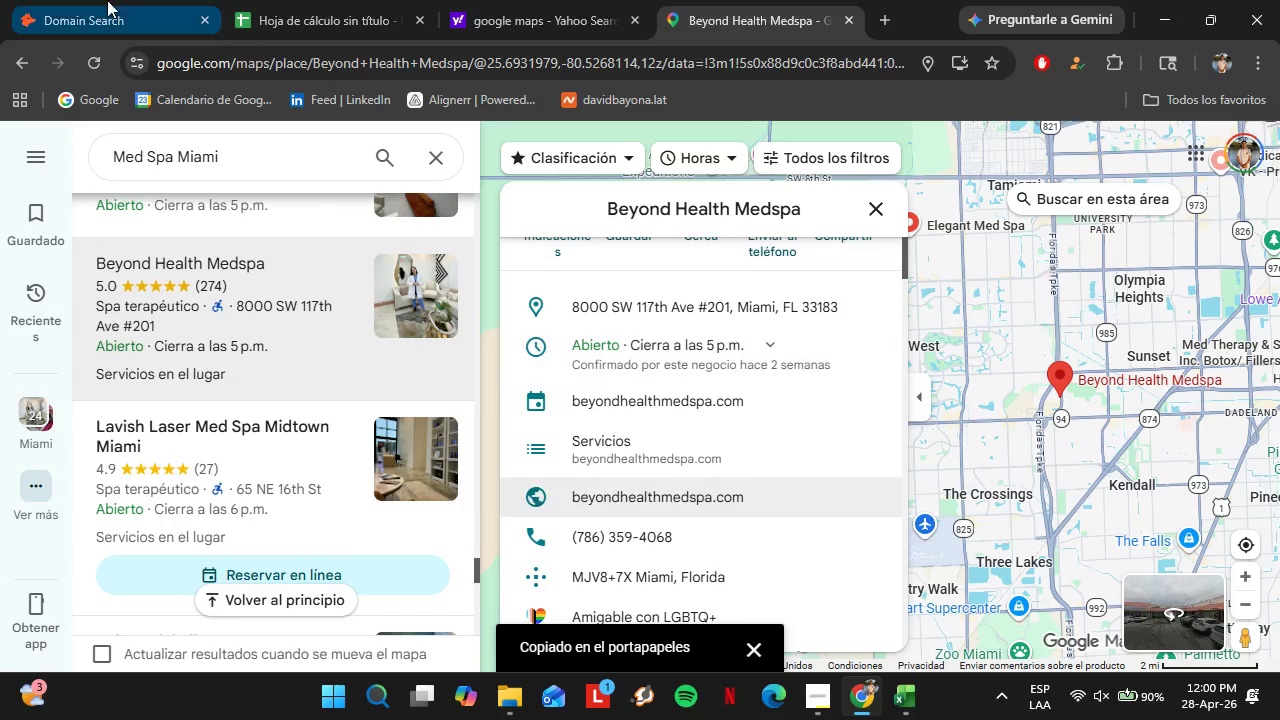 
left_click([107, 0])
 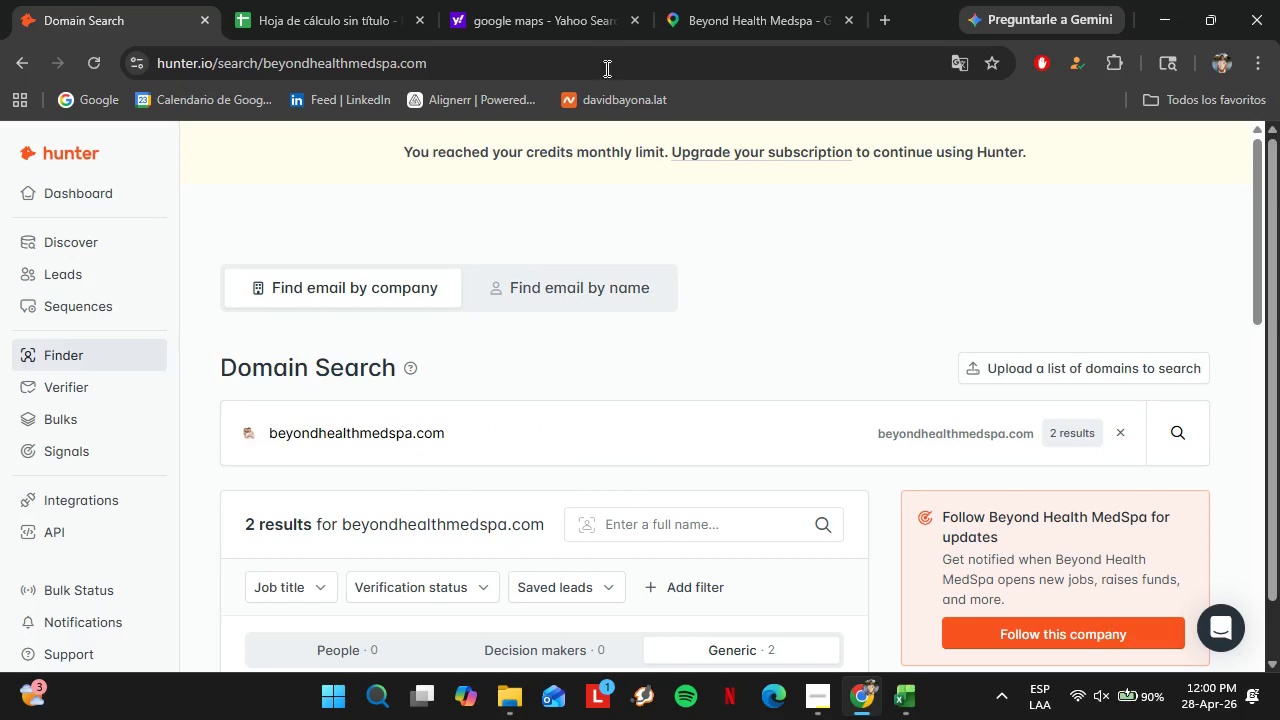 
left_click([734, 0])
 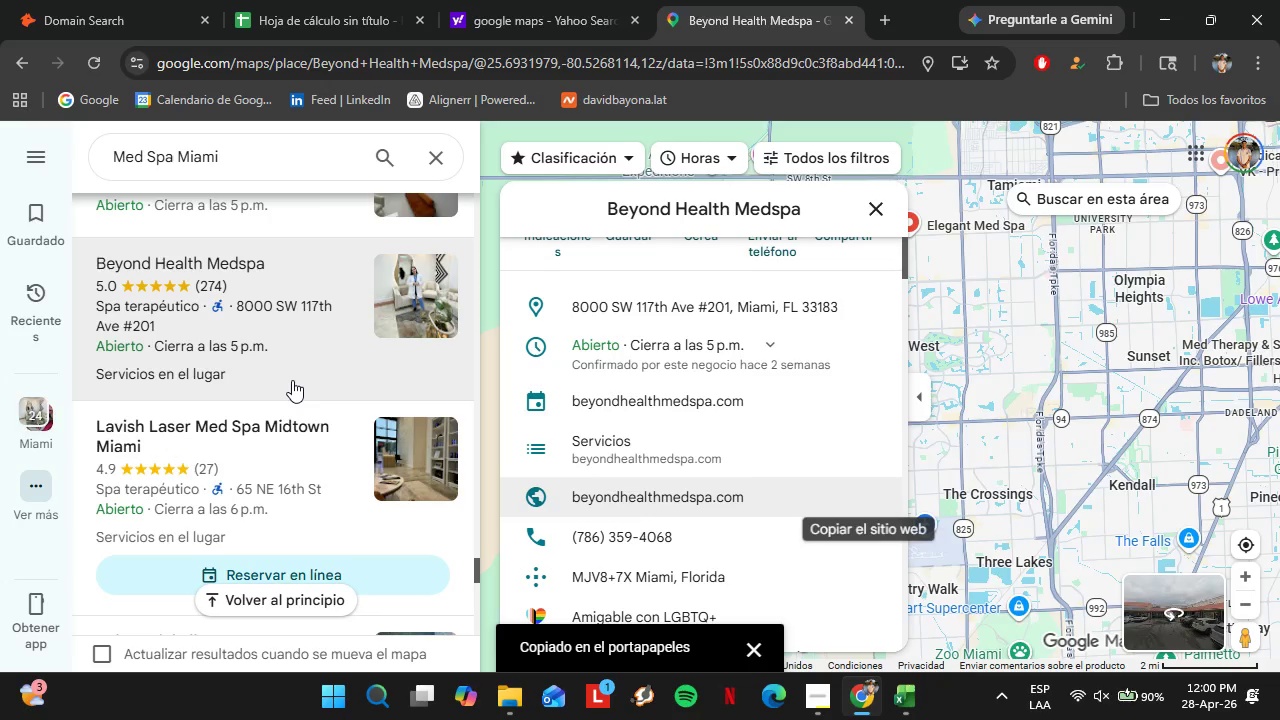 
scroll: coordinate [284, 353], scroll_direction: down, amount: 2.0
 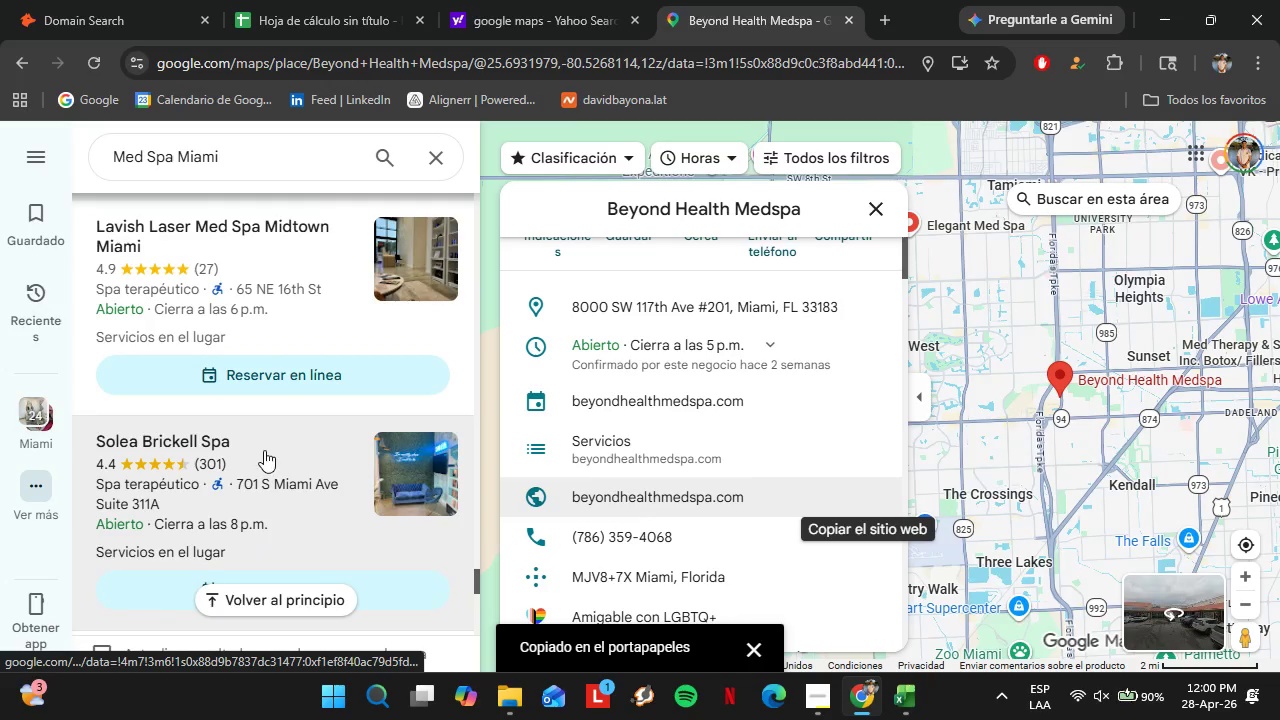 
left_click([264, 450])
 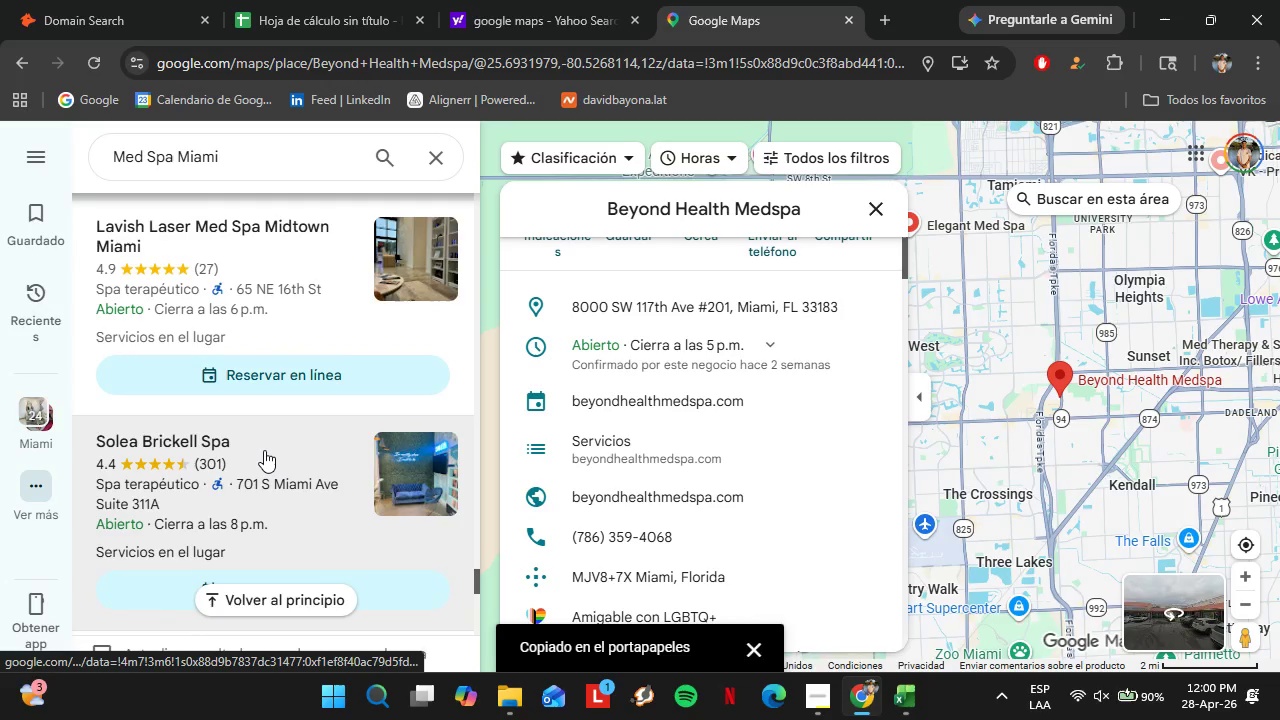 
scroll: coordinate [264, 450], scroll_direction: down, amount: 1.0
 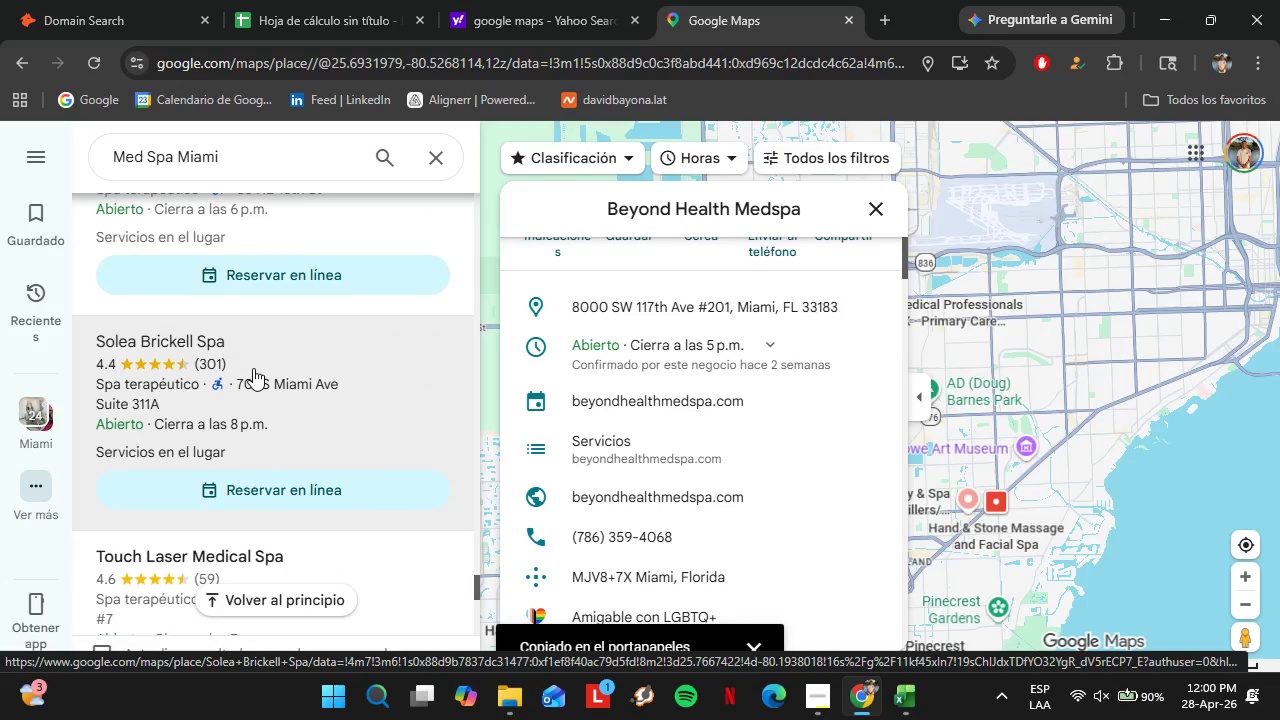 
mouse_move([268, 389])
 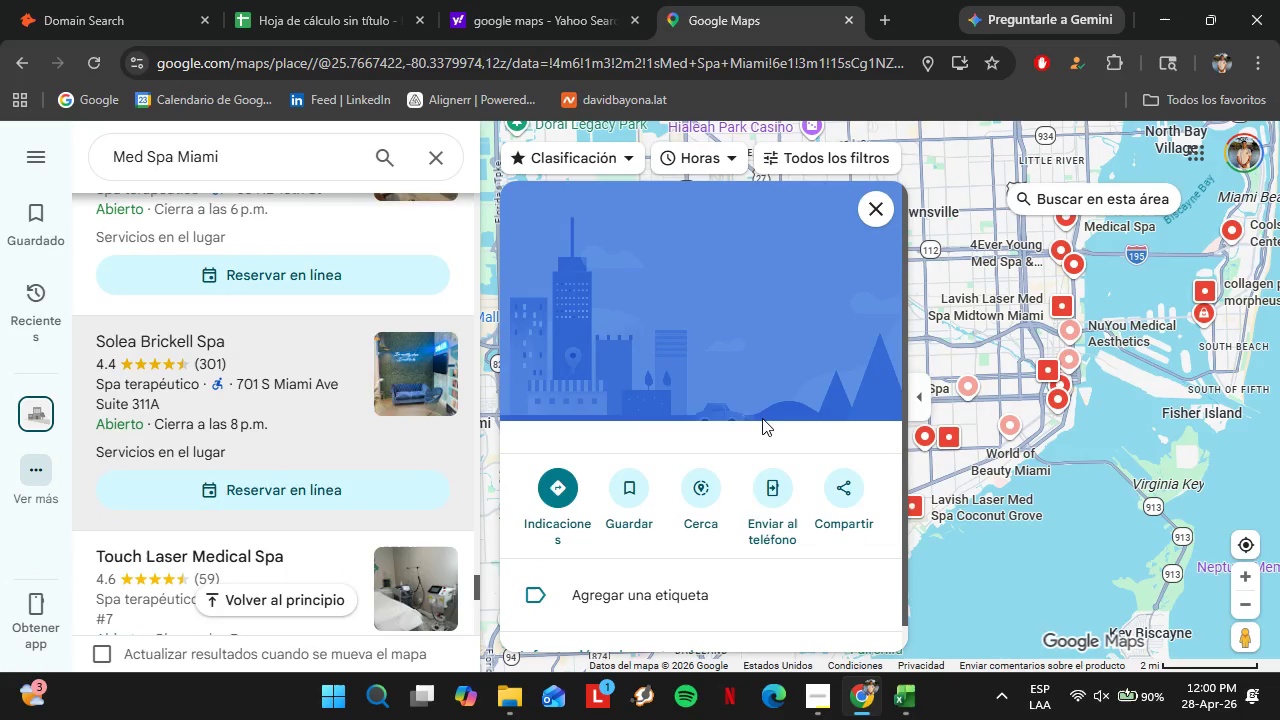 
scroll: coordinate [682, 398], scroll_direction: down, amount: 4.0
 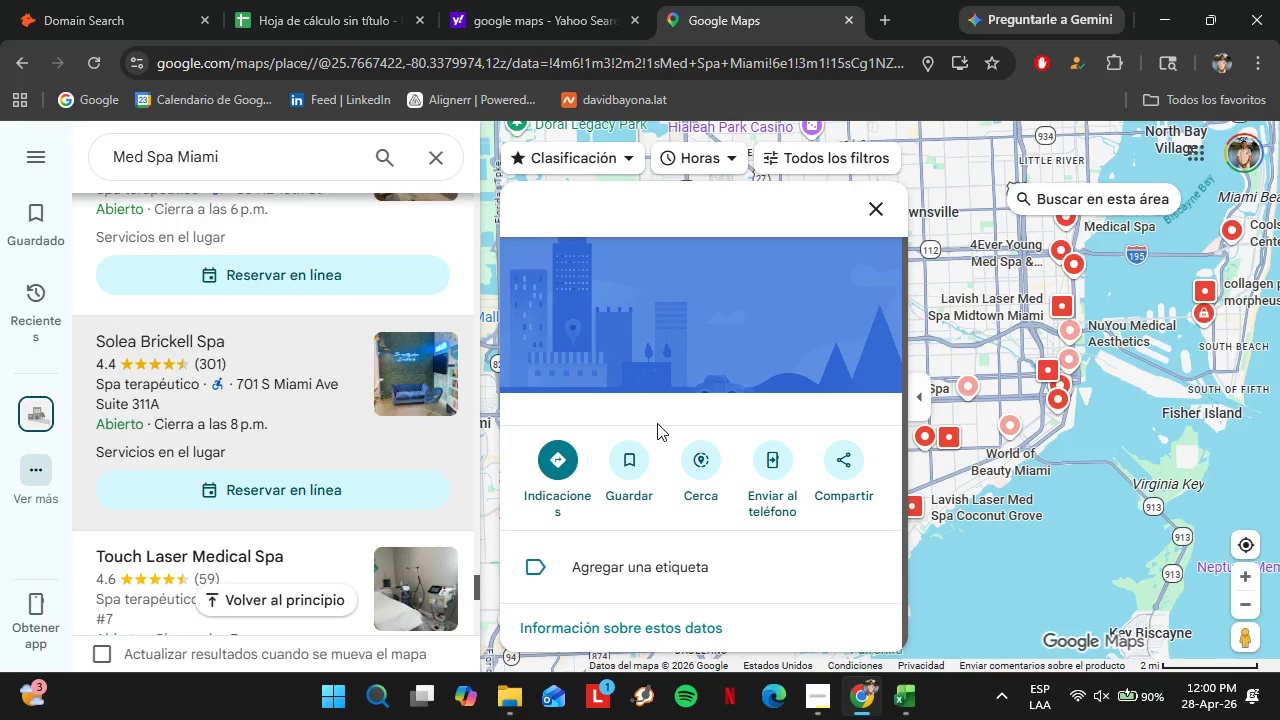 
scroll: coordinate [656, 423], scroll_direction: up, amount: 3.0
 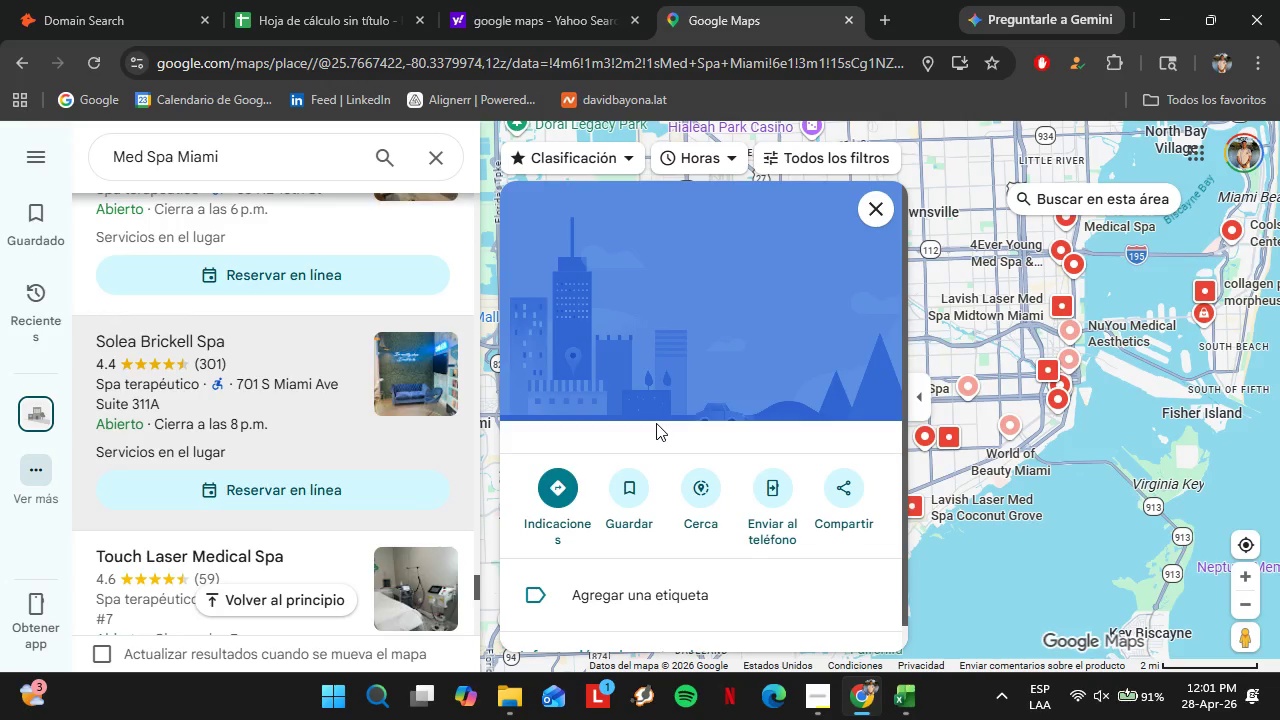 
wait(21.6)
 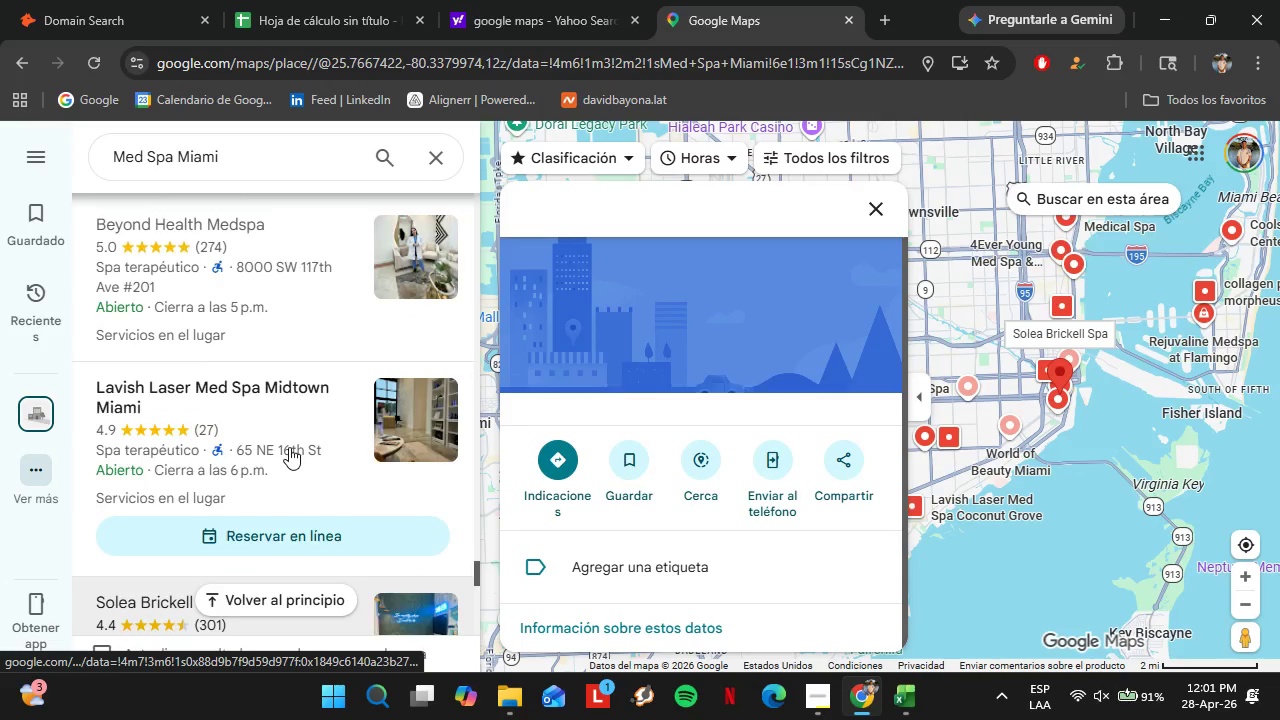 
left_click([262, 436])
 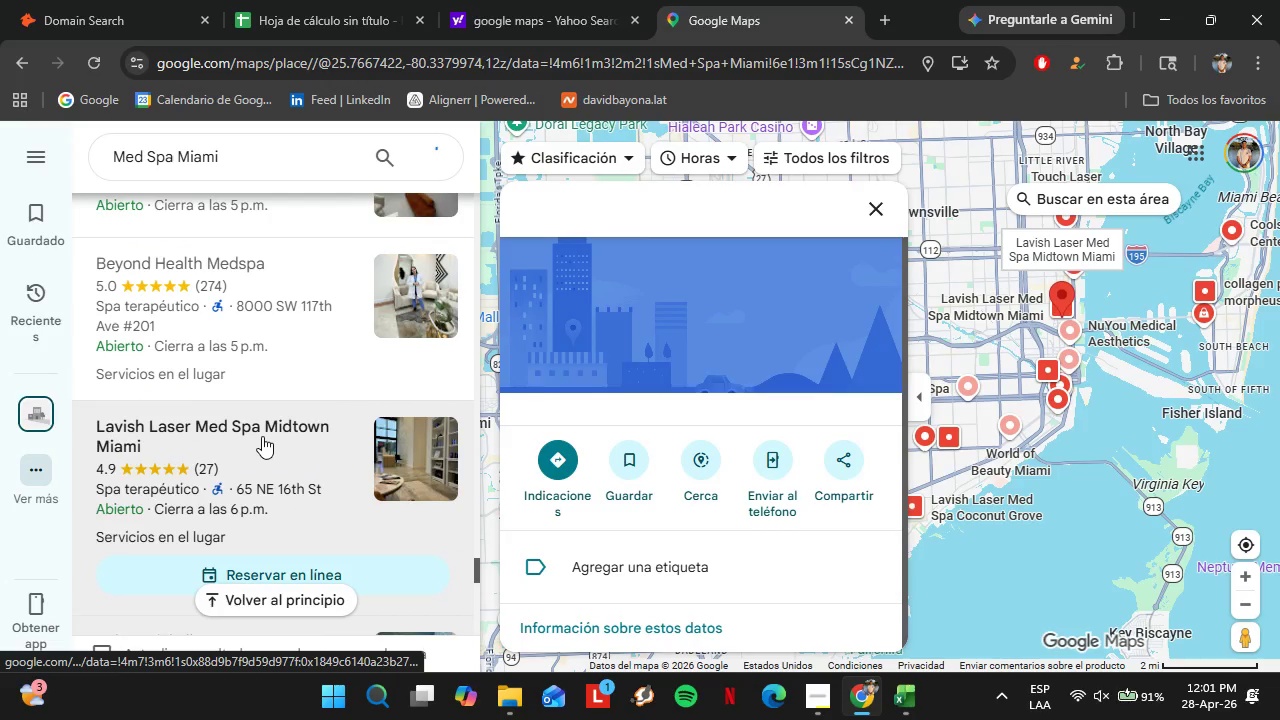 
scroll: coordinate [294, 449], scroll_direction: down, amount: 4.0
 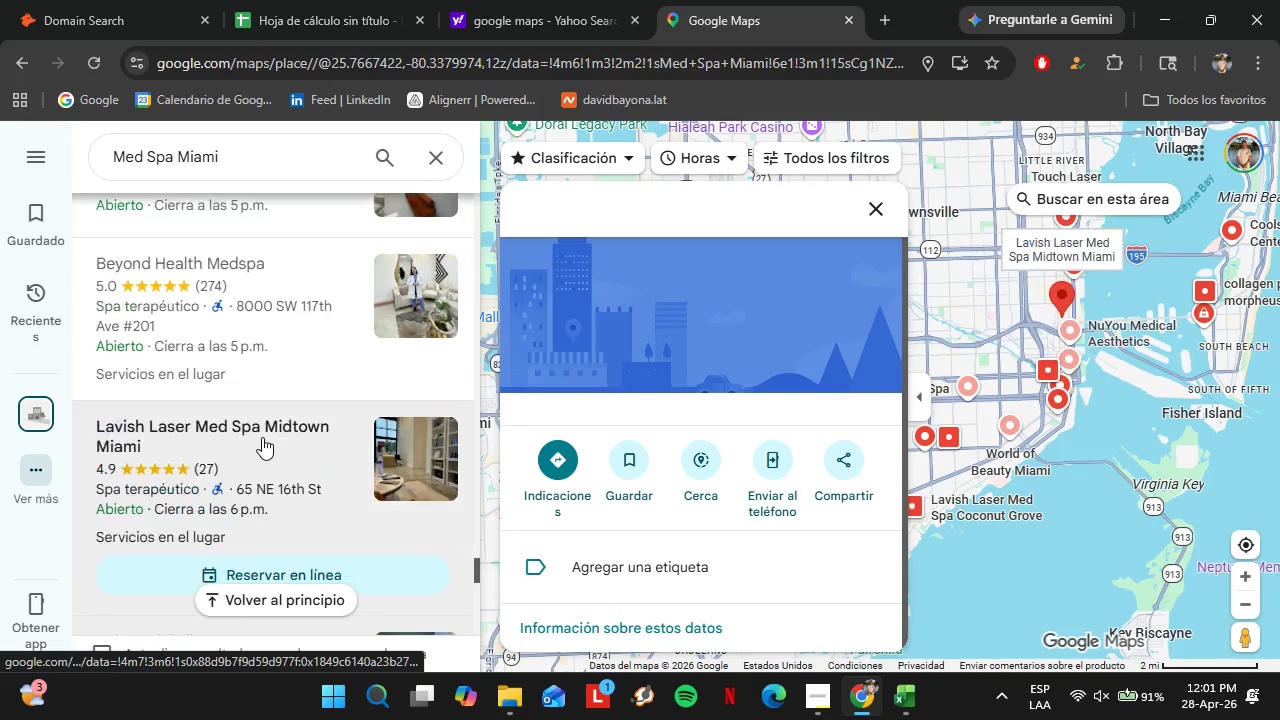 
left_click([236, 491])
 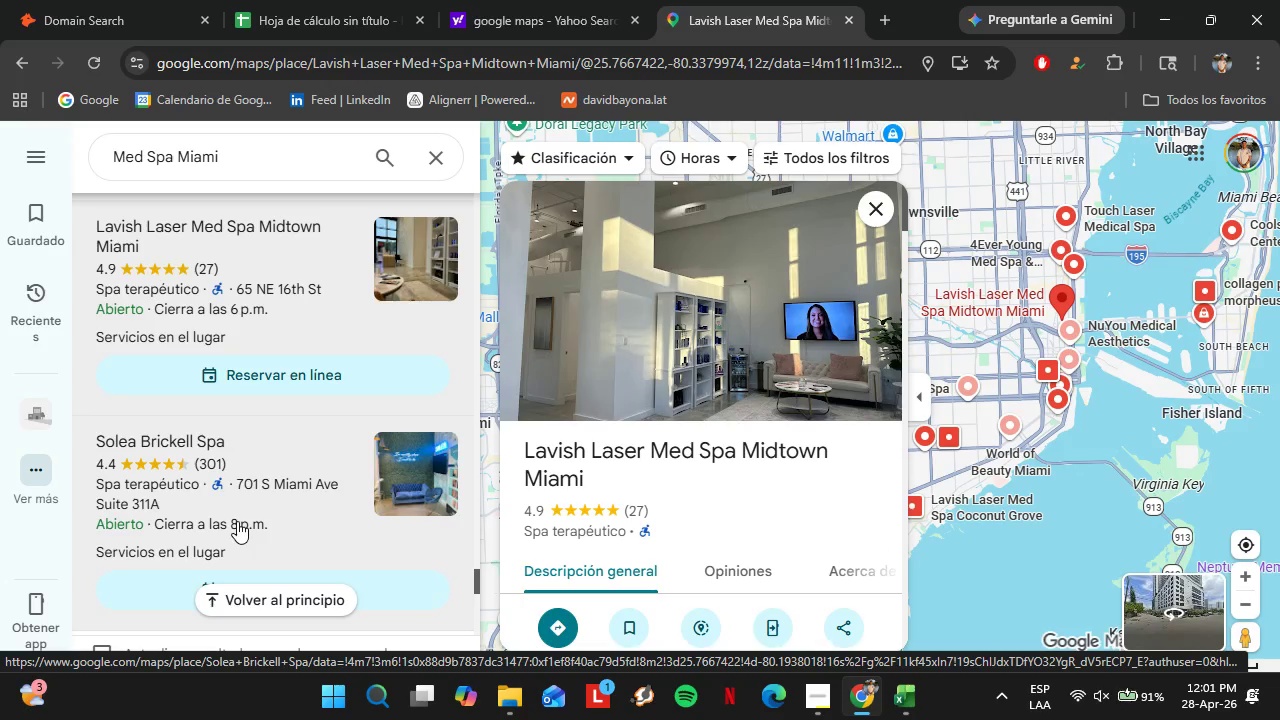 
scroll: coordinate [269, 431], scroll_direction: down, amount: 2.0
 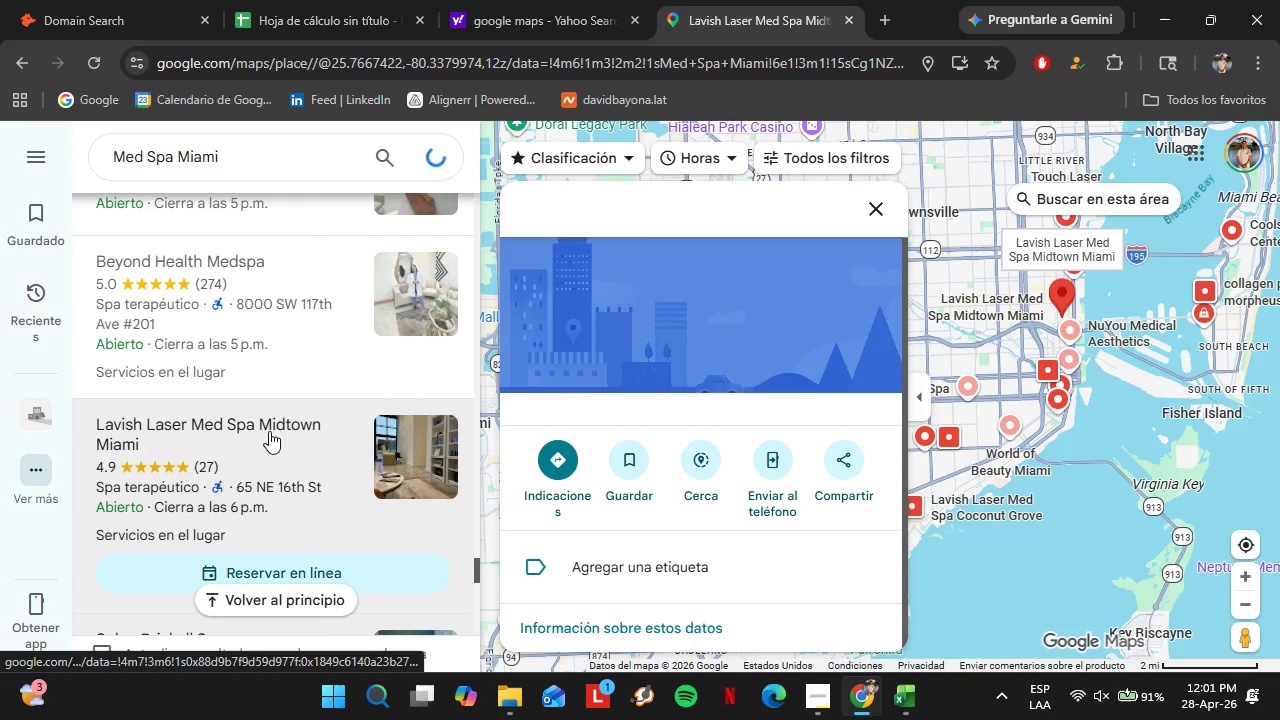 
wait(14.19)
 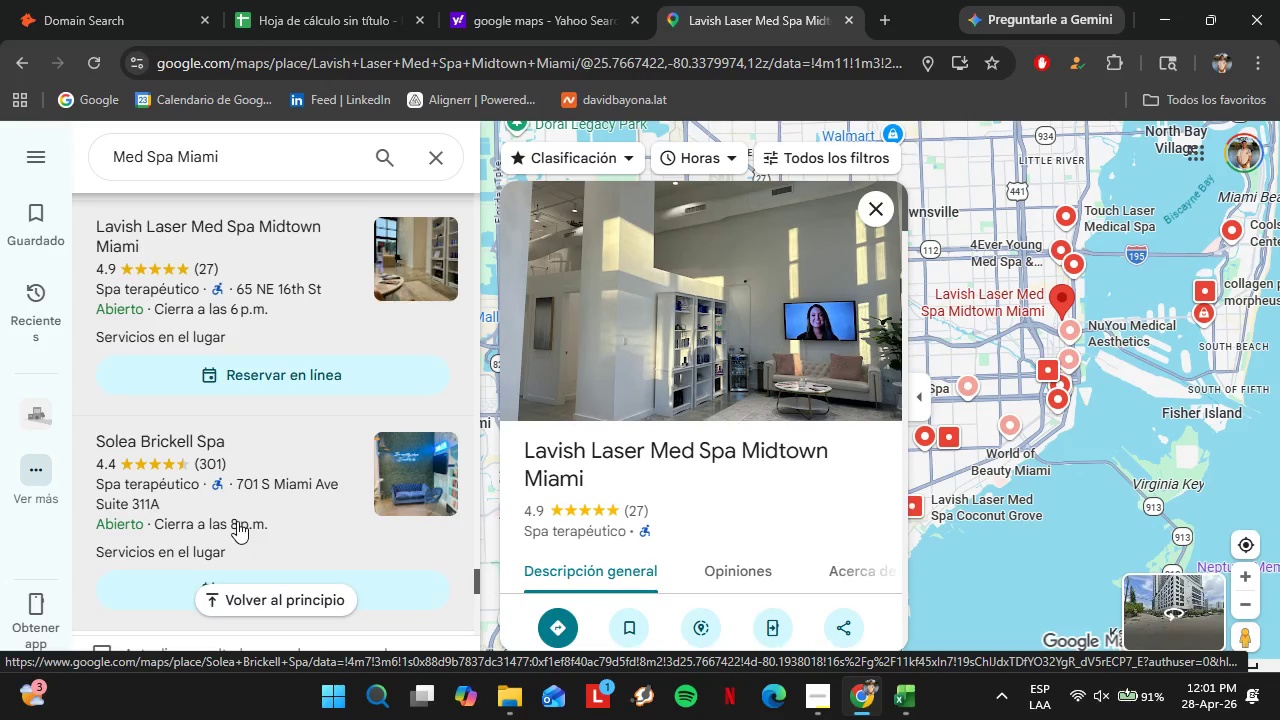 
left_click([251, 459])
 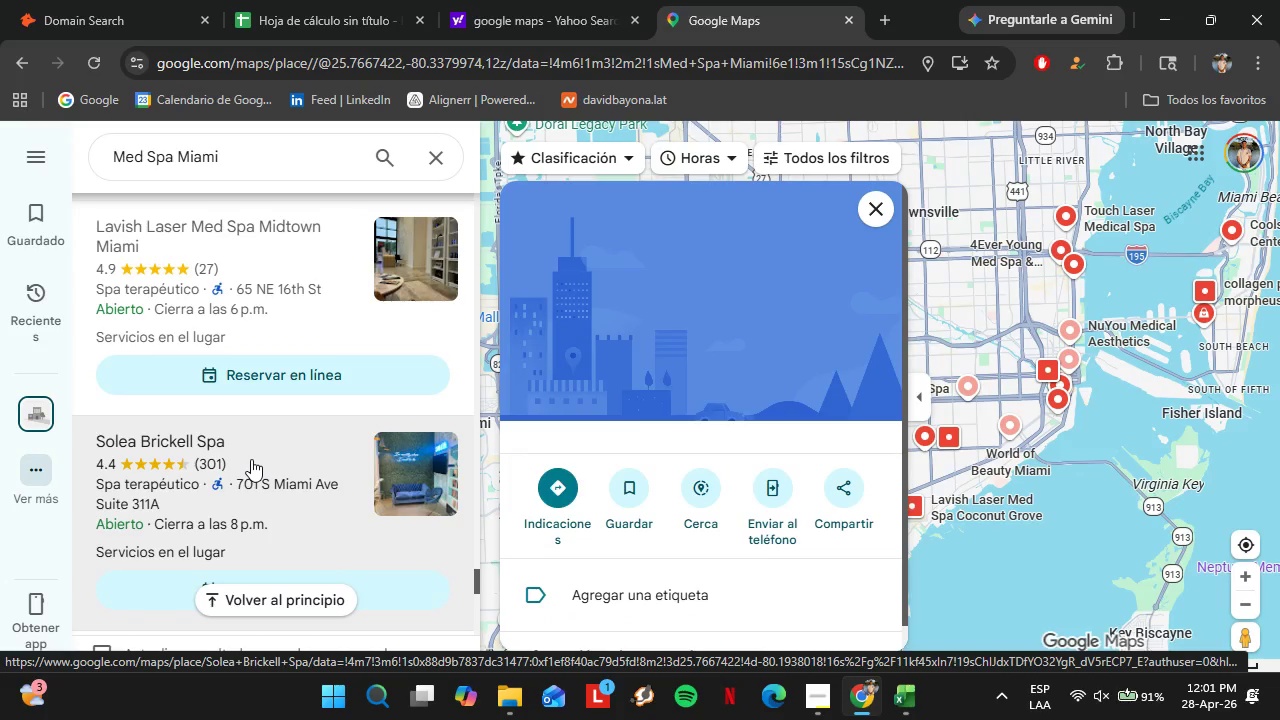 
wait(6.24)
 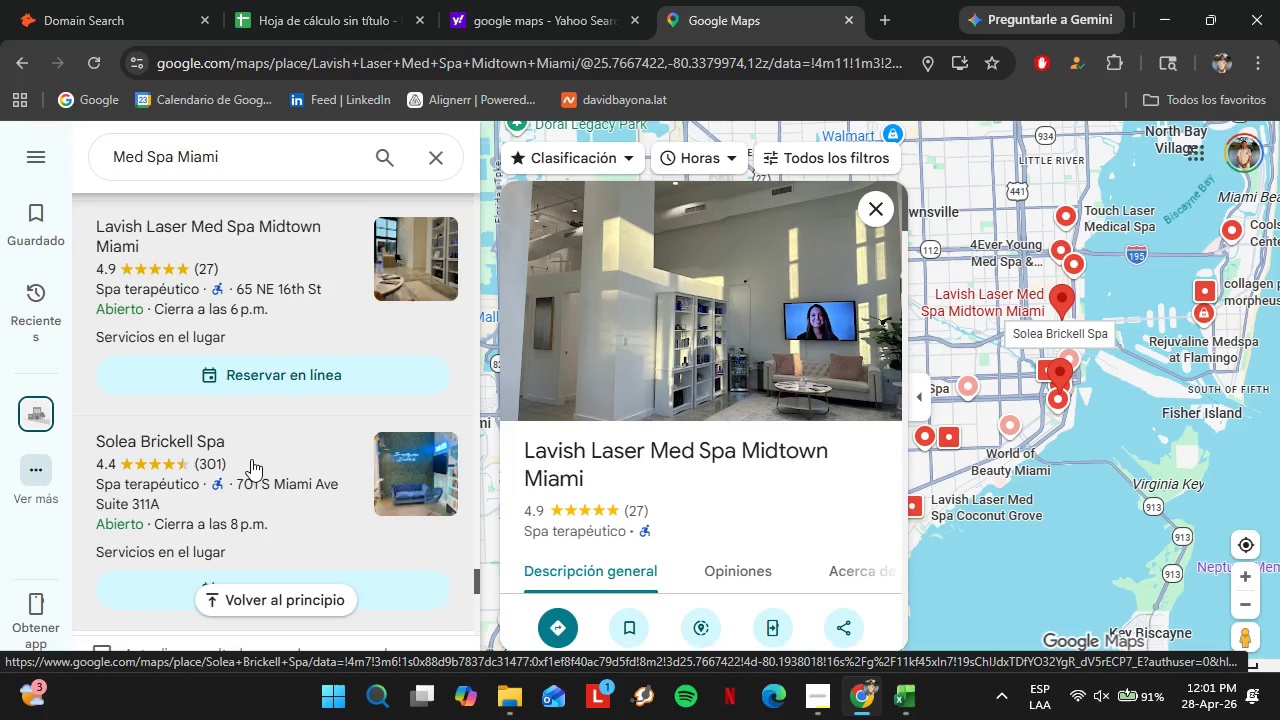 
scroll: coordinate [307, 380], scroll_direction: down, amount: 11.0
 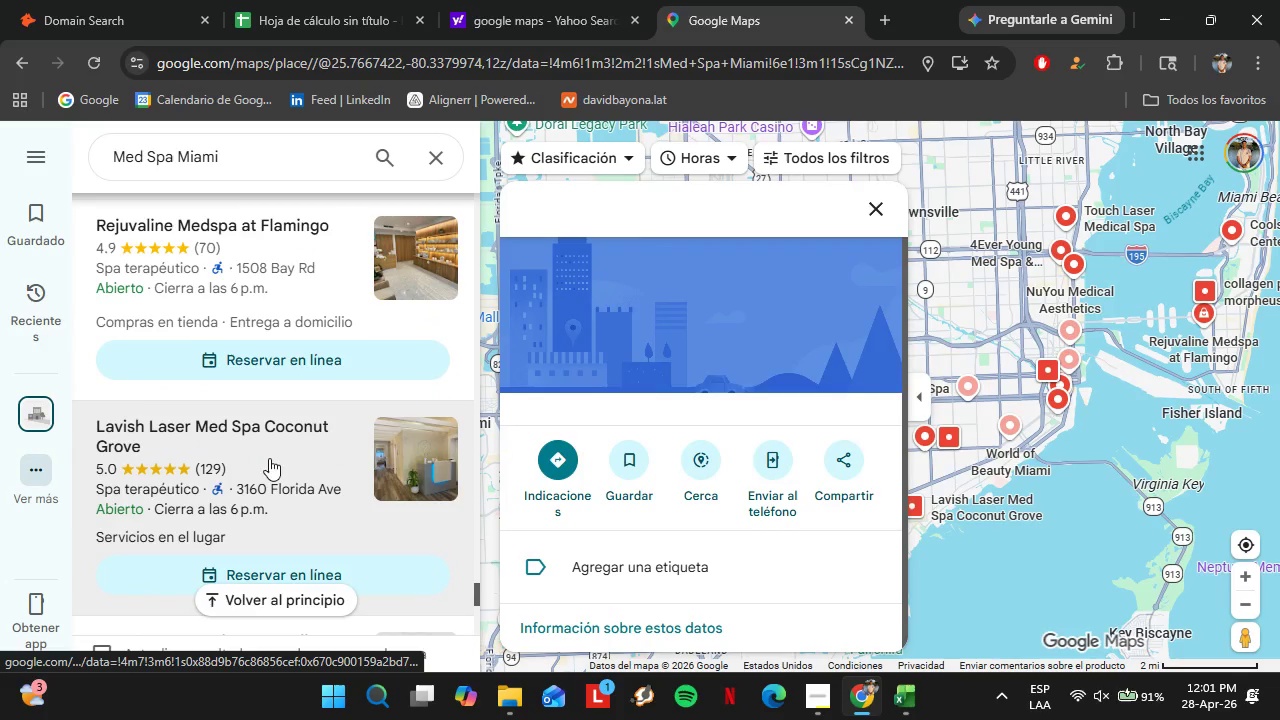 
left_click([273, 447])
 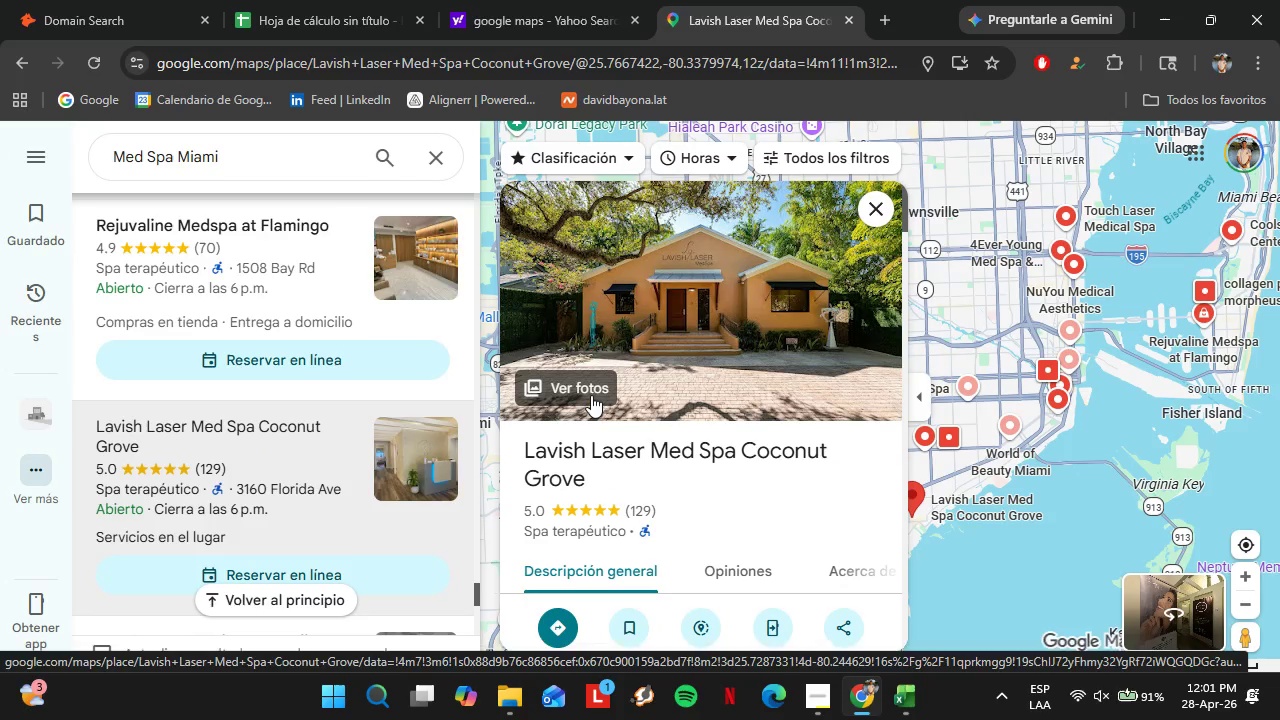 
scroll: coordinate [746, 393], scroll_direction: down, amount: 5.0
 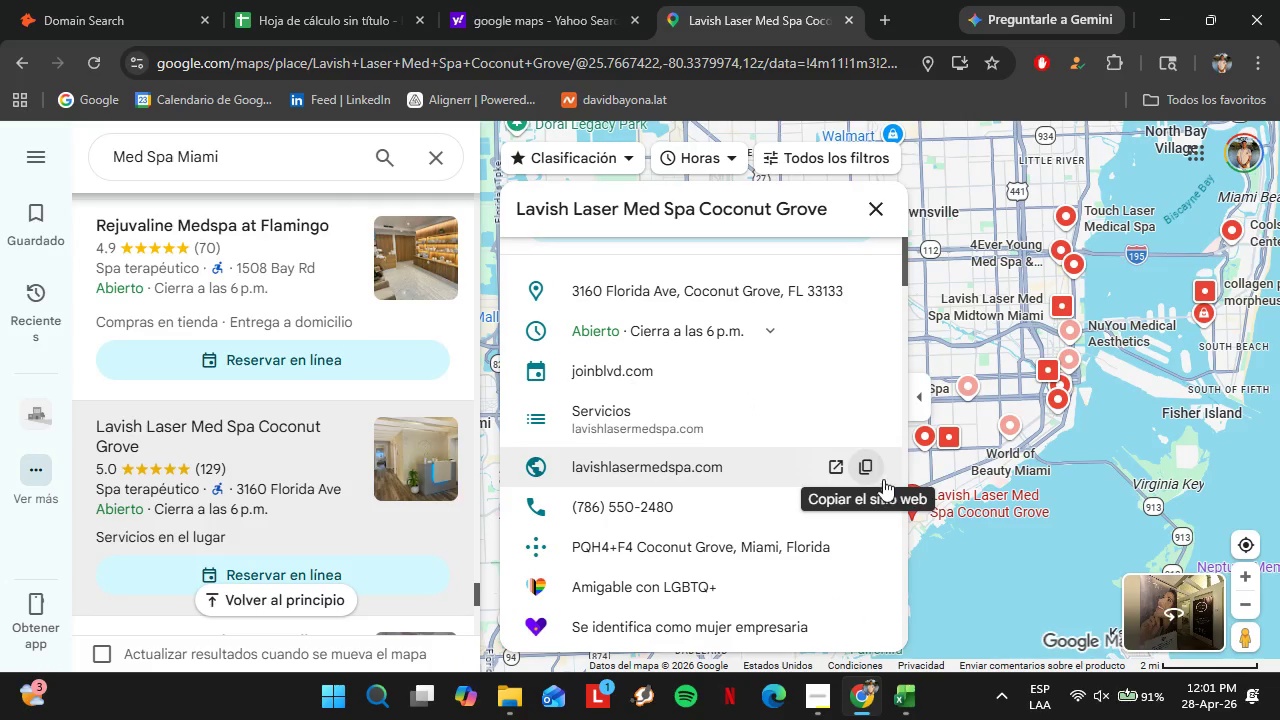 
left_click([869, 472])
 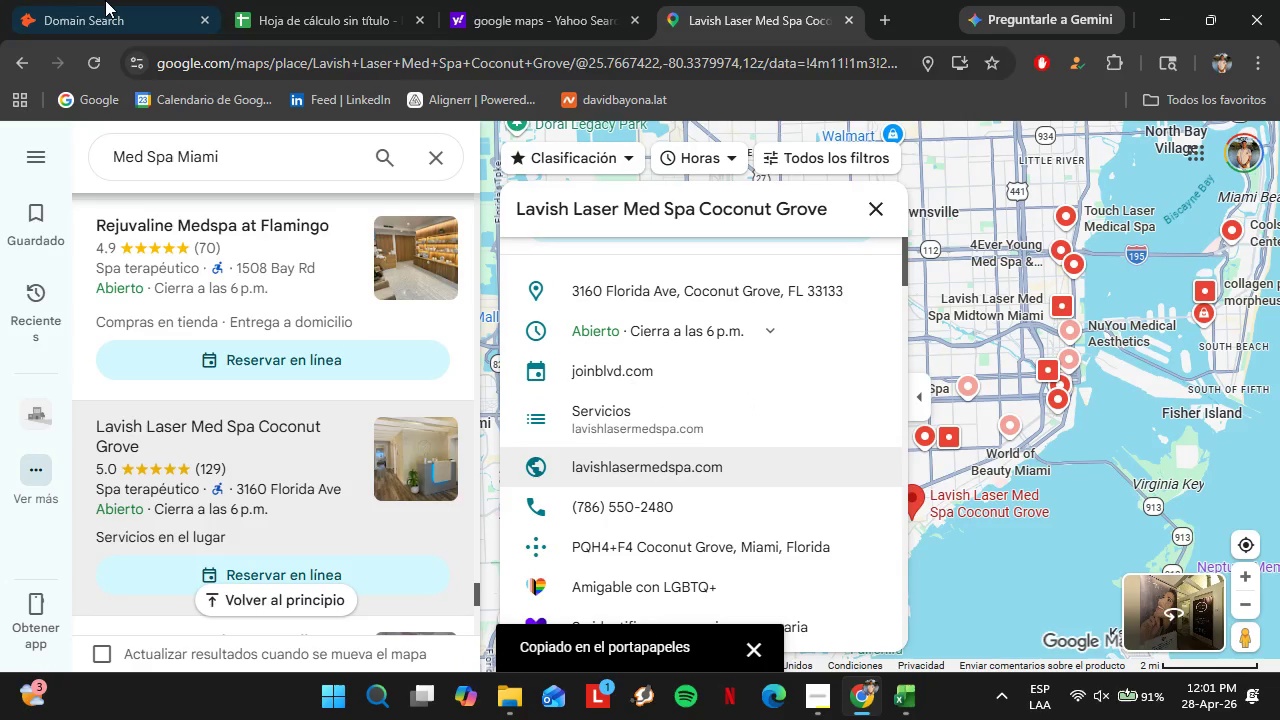 
left_click([96, 0])
 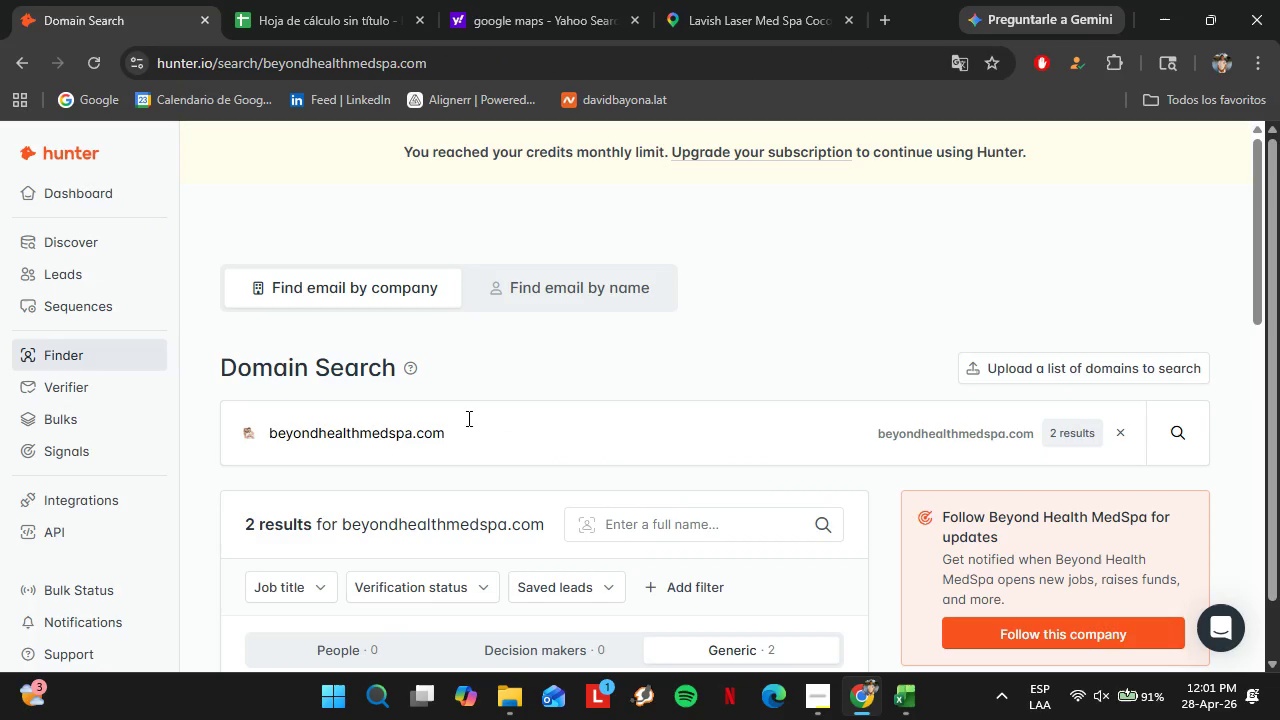 
left_click_drag(start_coordinate=[467, 424], to_coordinate=[256, 409])
 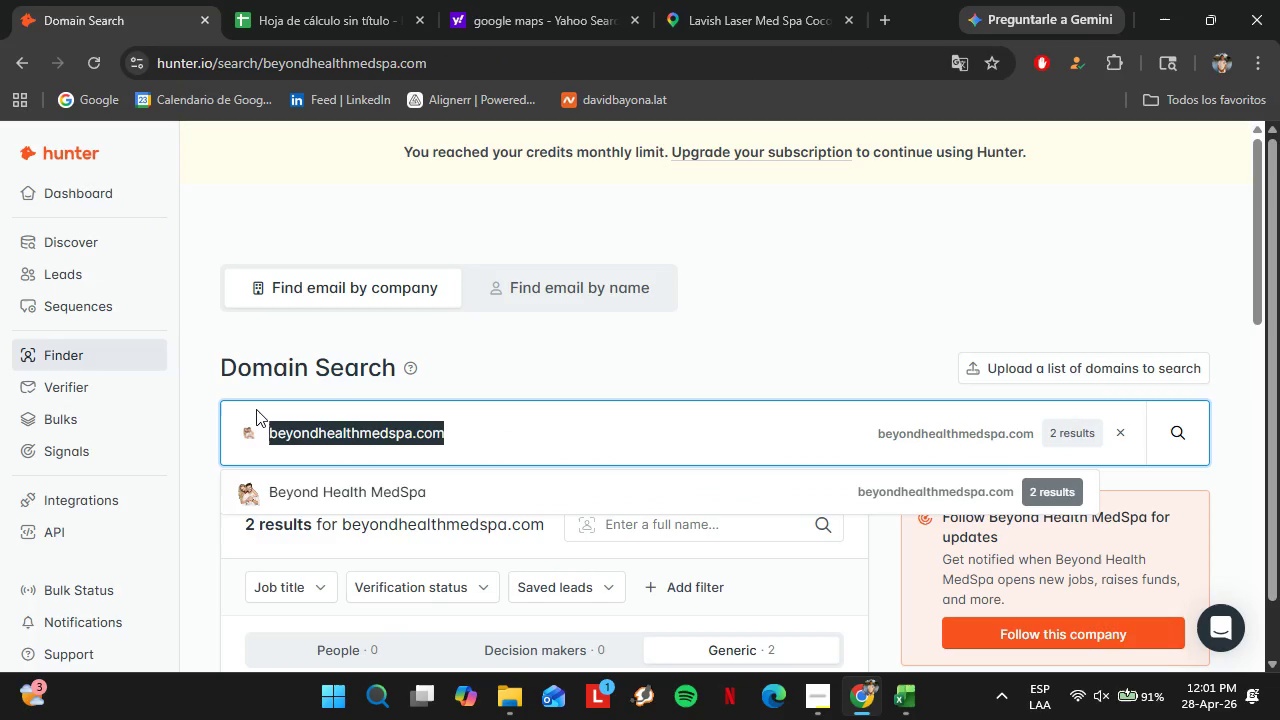 
key(Control+V)
 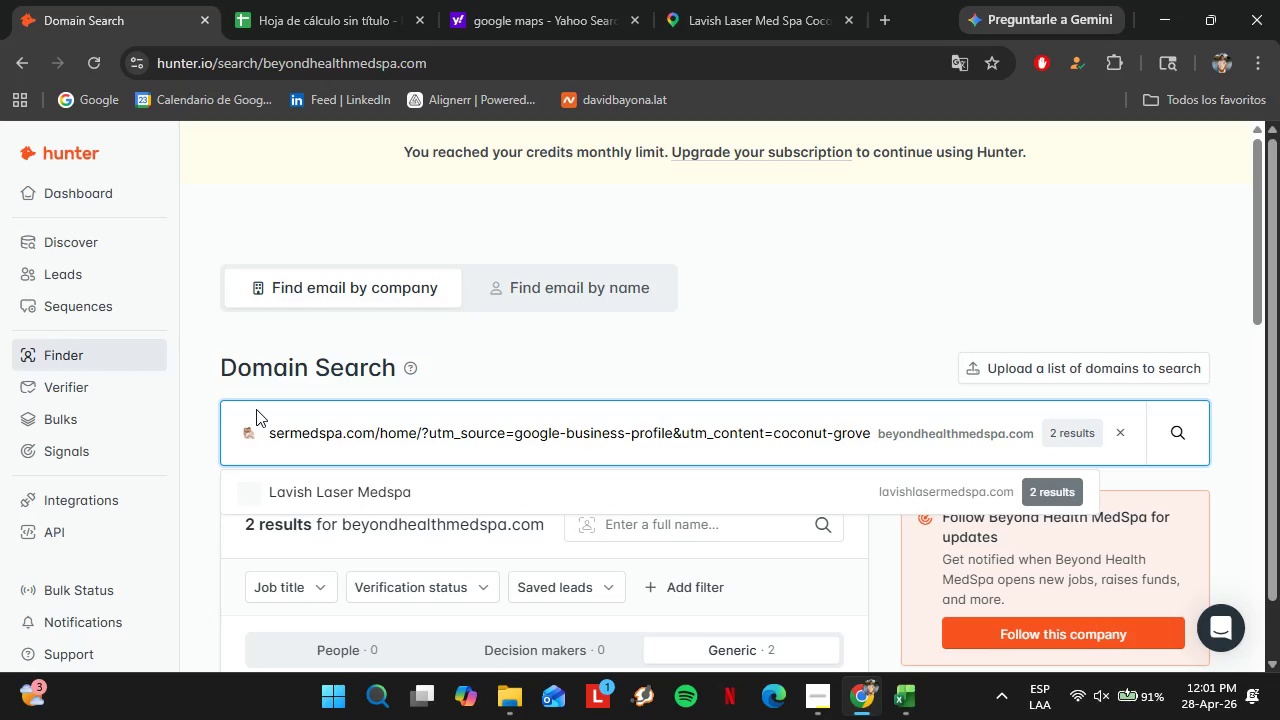 
key(Enter)
 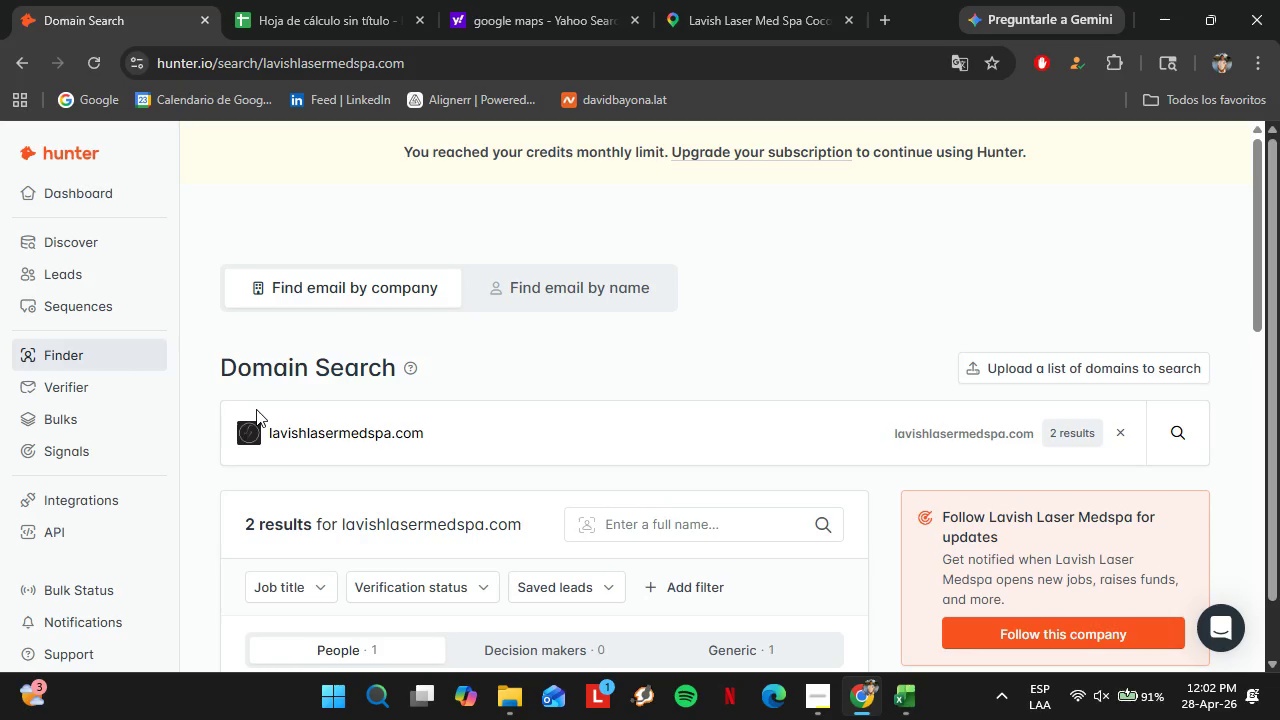 
wait(11.5)
 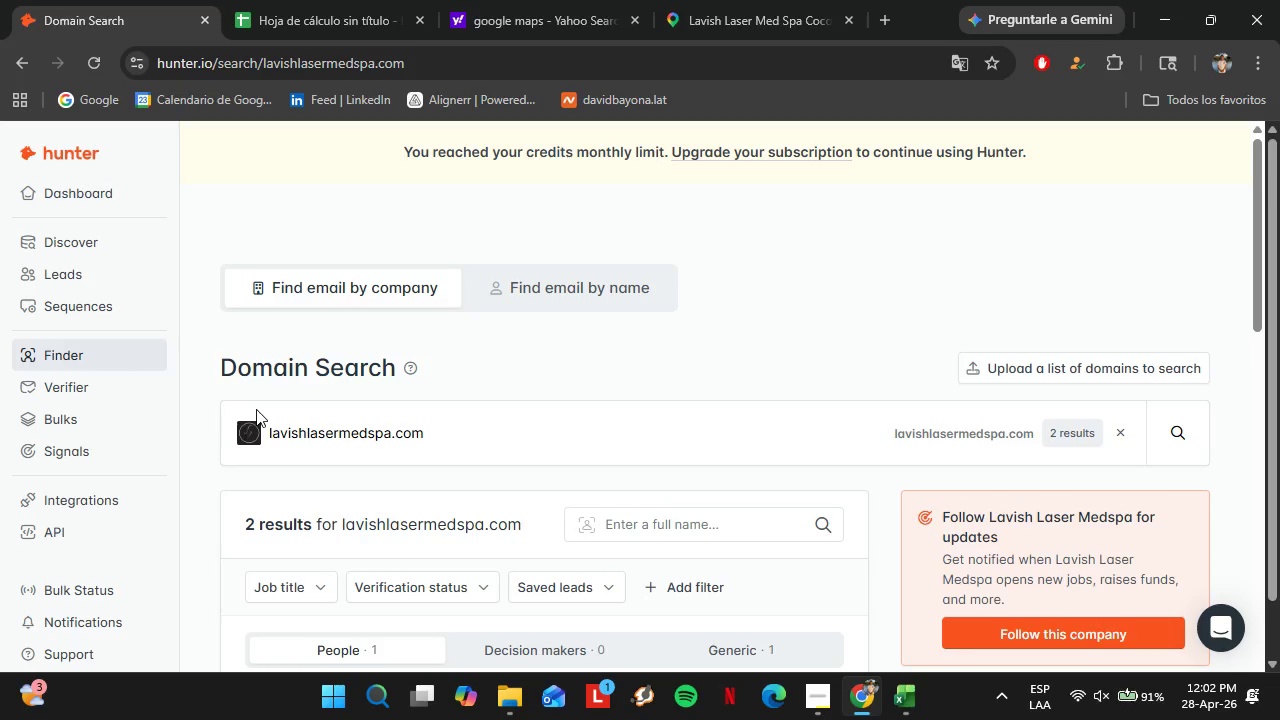 
scroll: coordinate [372, 337], scroll_direction: down, amount: 1.0
 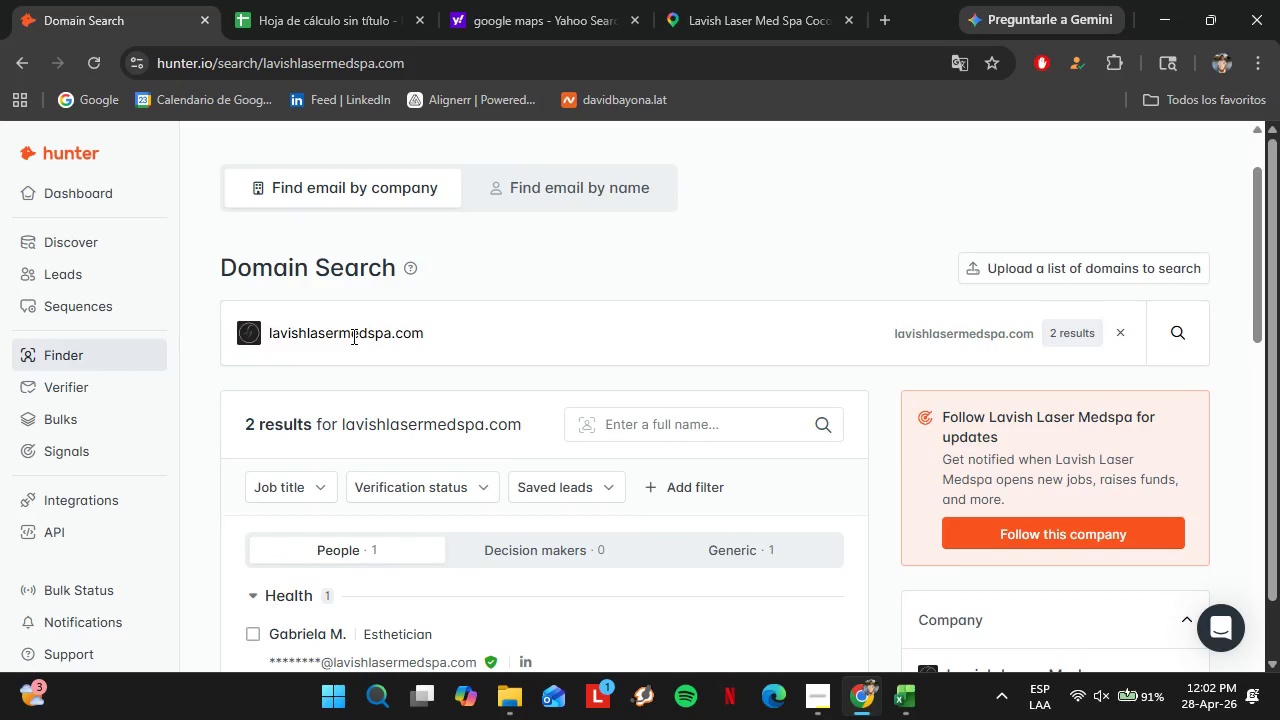 
scroll: coordinate [475, 424], scroll_direction: up, amount: 3.0
 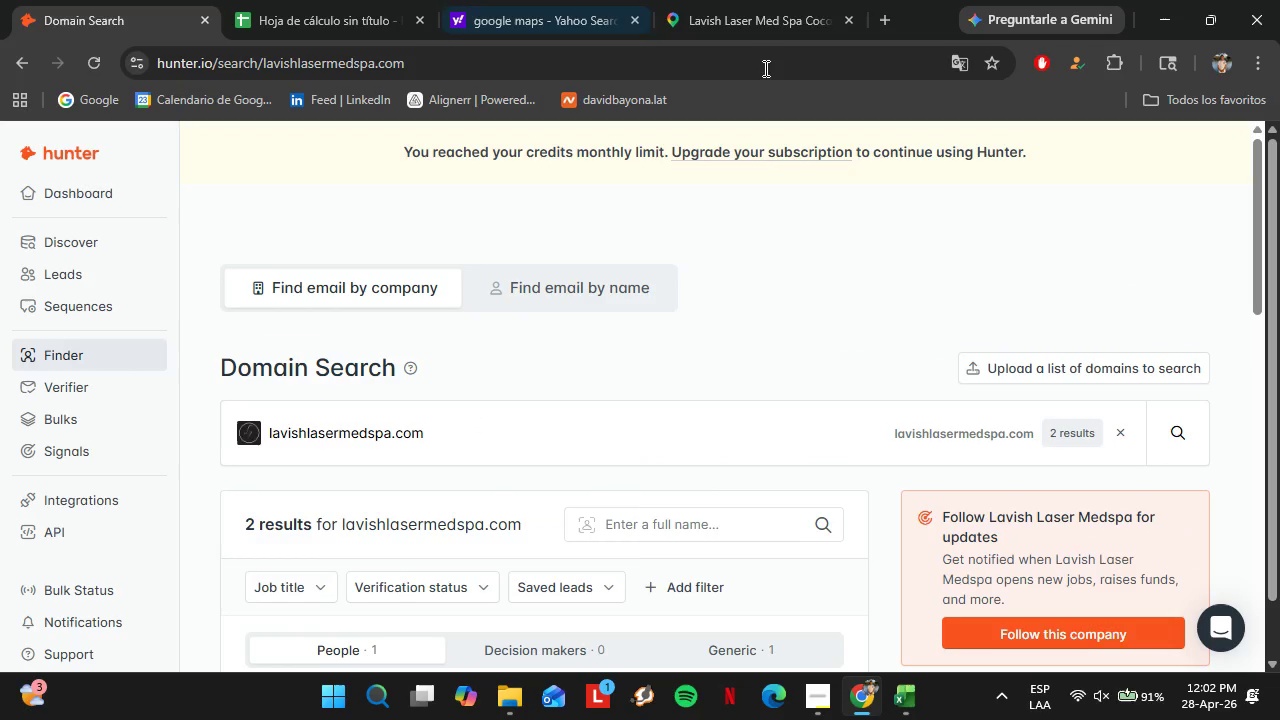 
left_click([744, 0])
 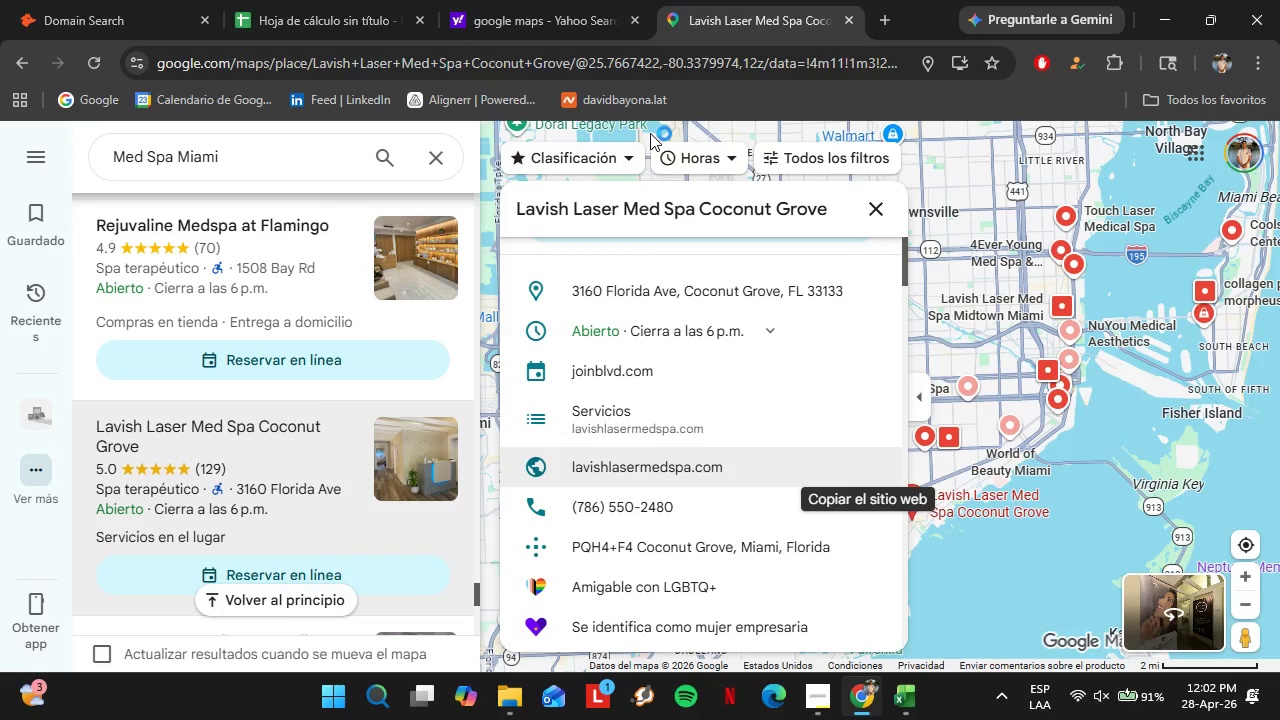 
scroll: coordinate [281, 321], scroll_direction: down, amount: 3.0
 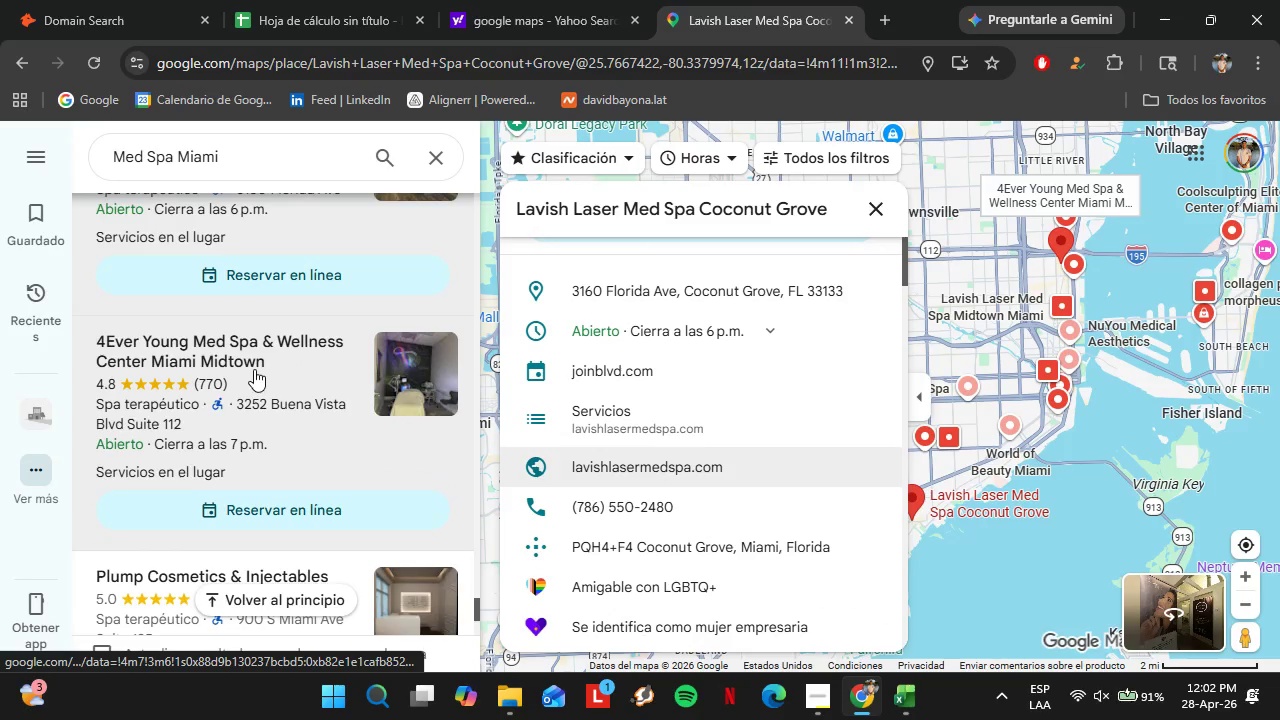 
left_click([254, 369])
 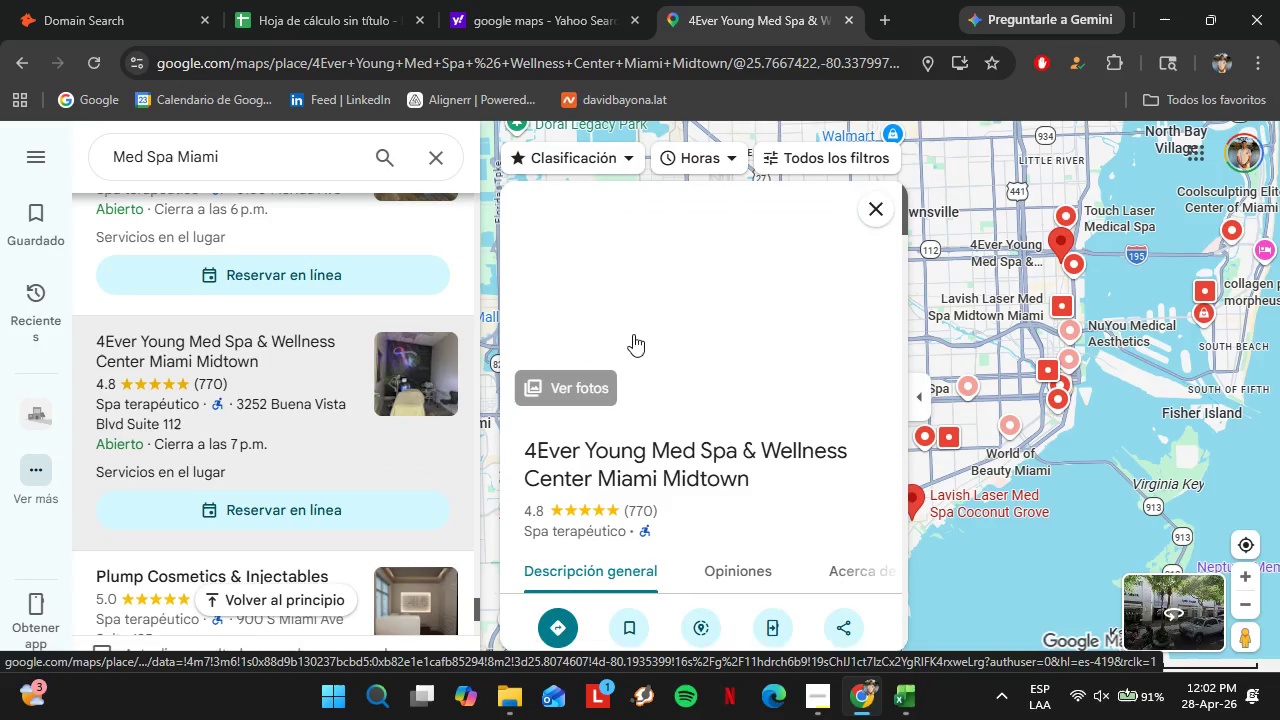 
wait(5.59)
 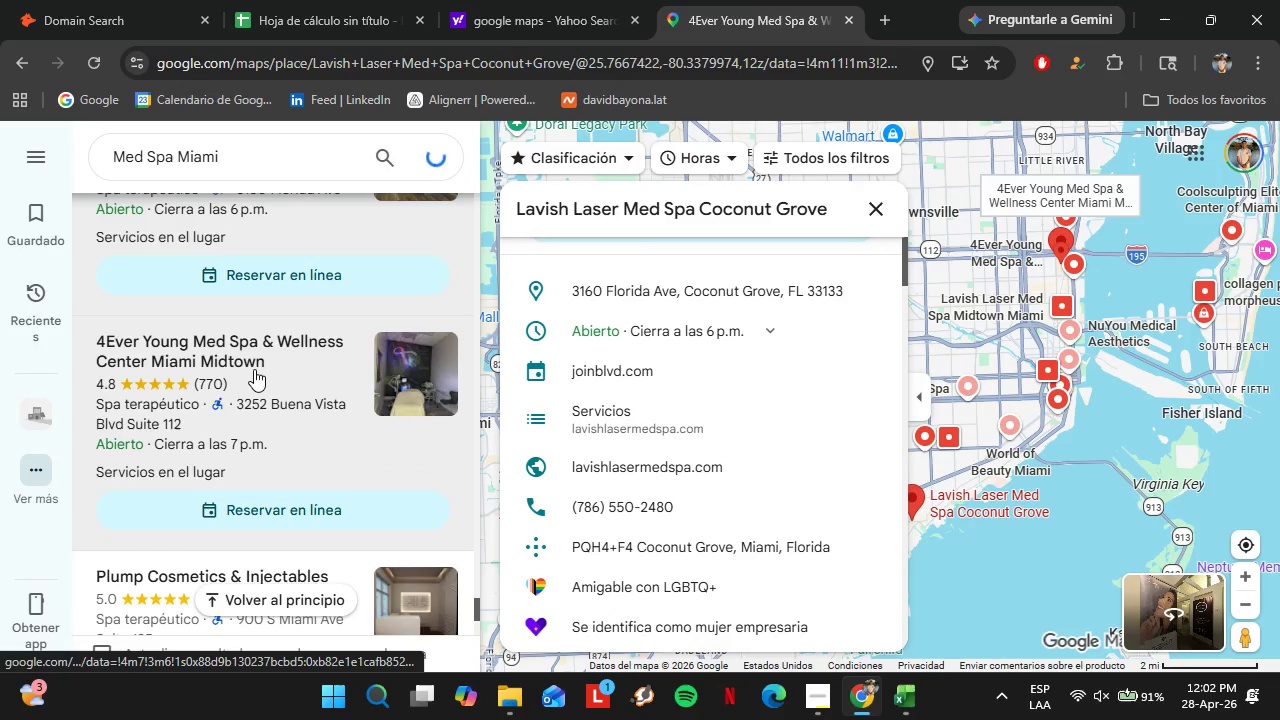 
scroll: coordinate [737, 414], scroll_direction: down, amount: 5.0
 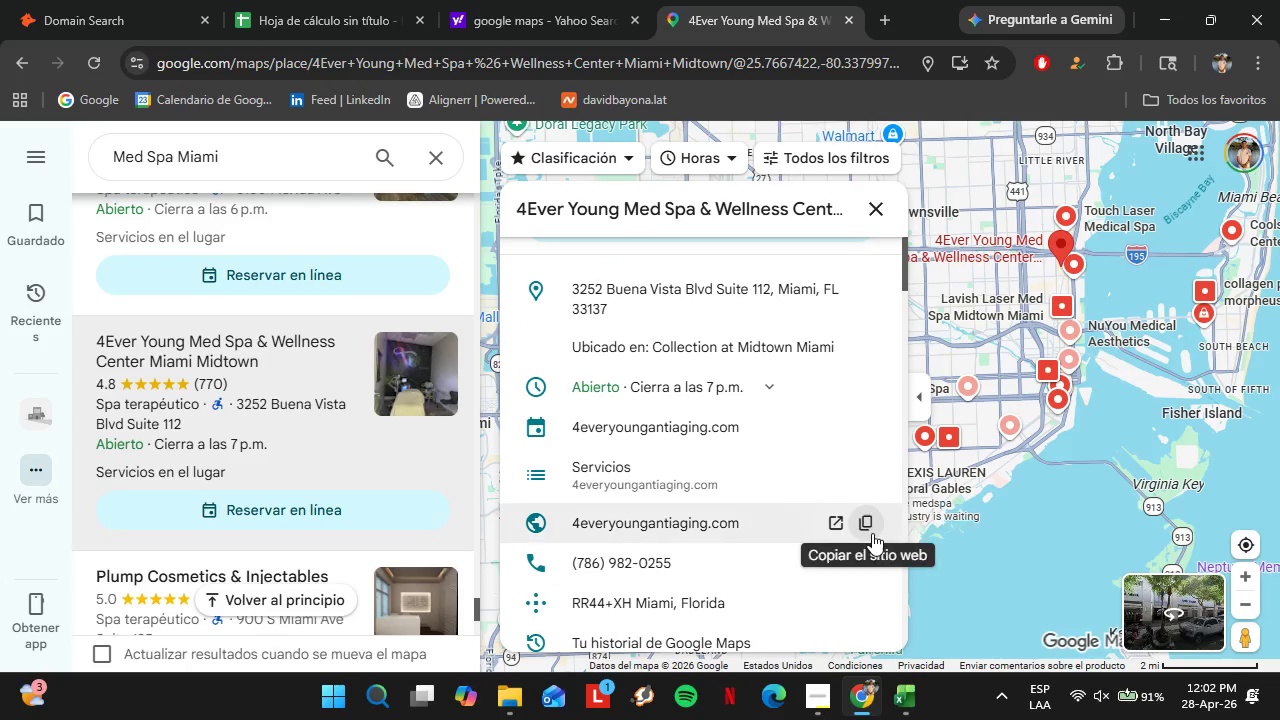 
left_click([868, 530])
 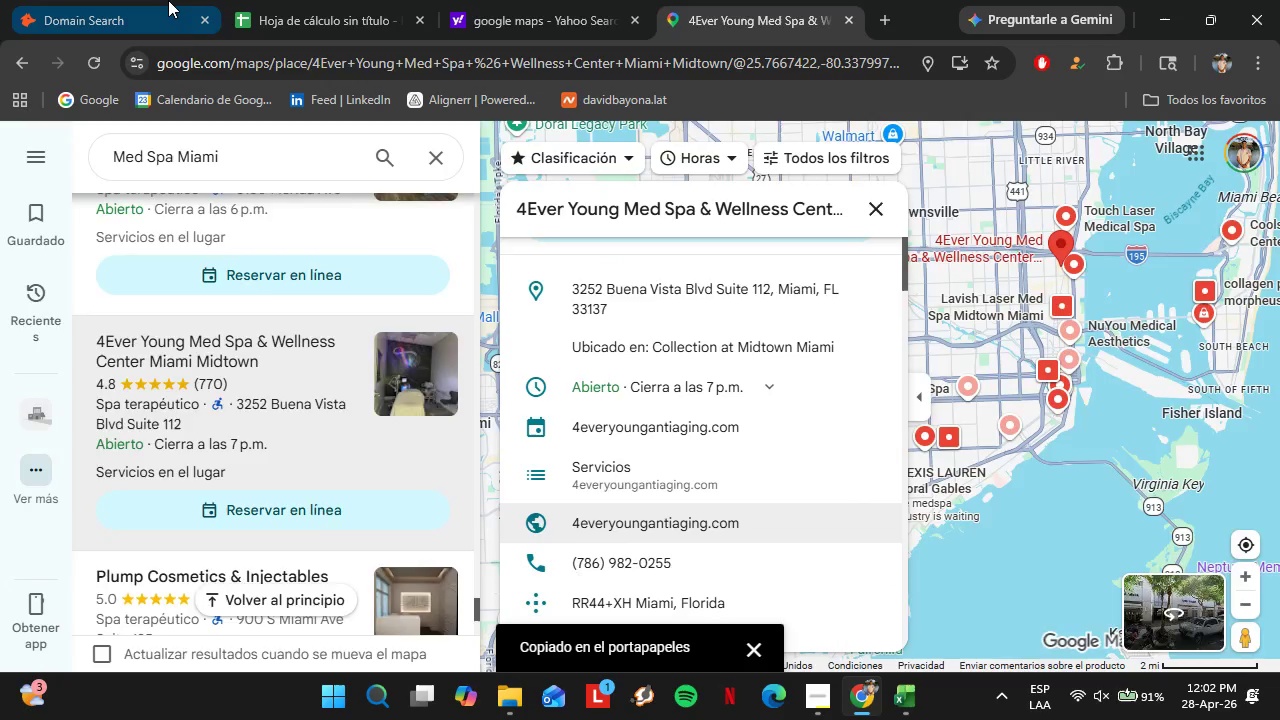 
left_click([166, 0])
 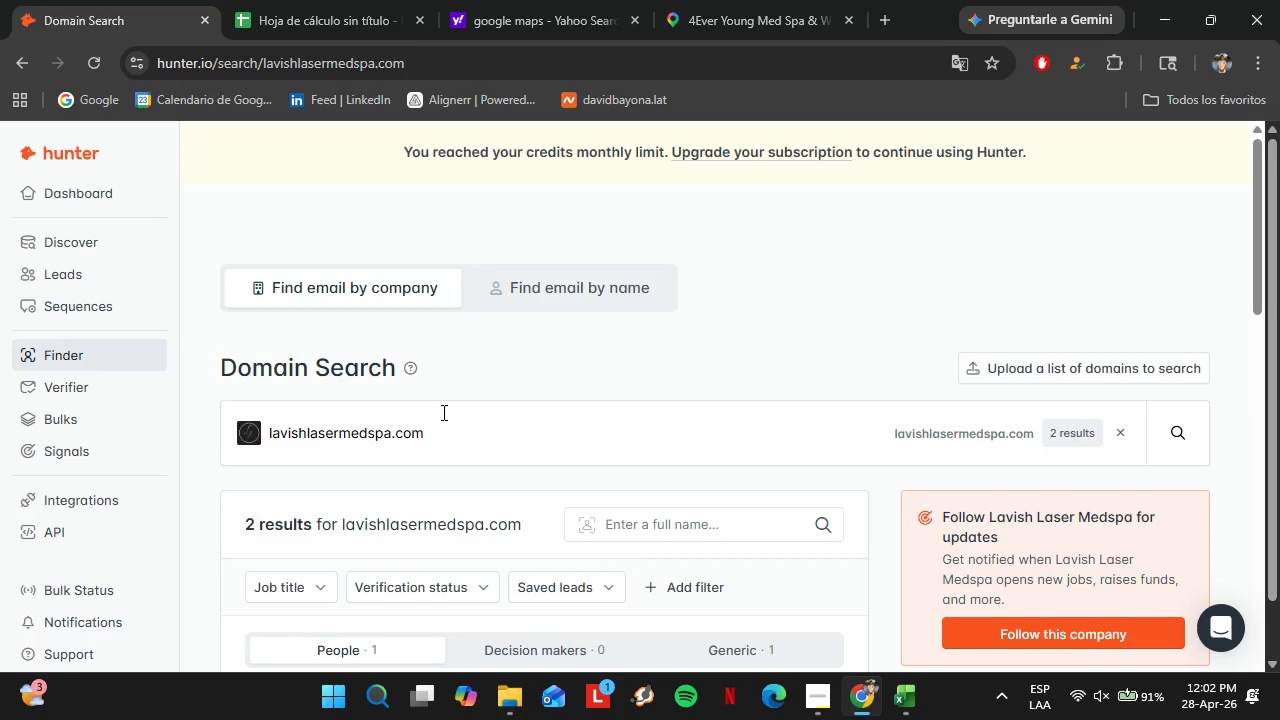 
left_click_drag(start_coordinate=[441, 439], to_coordinate=[261, 432])
 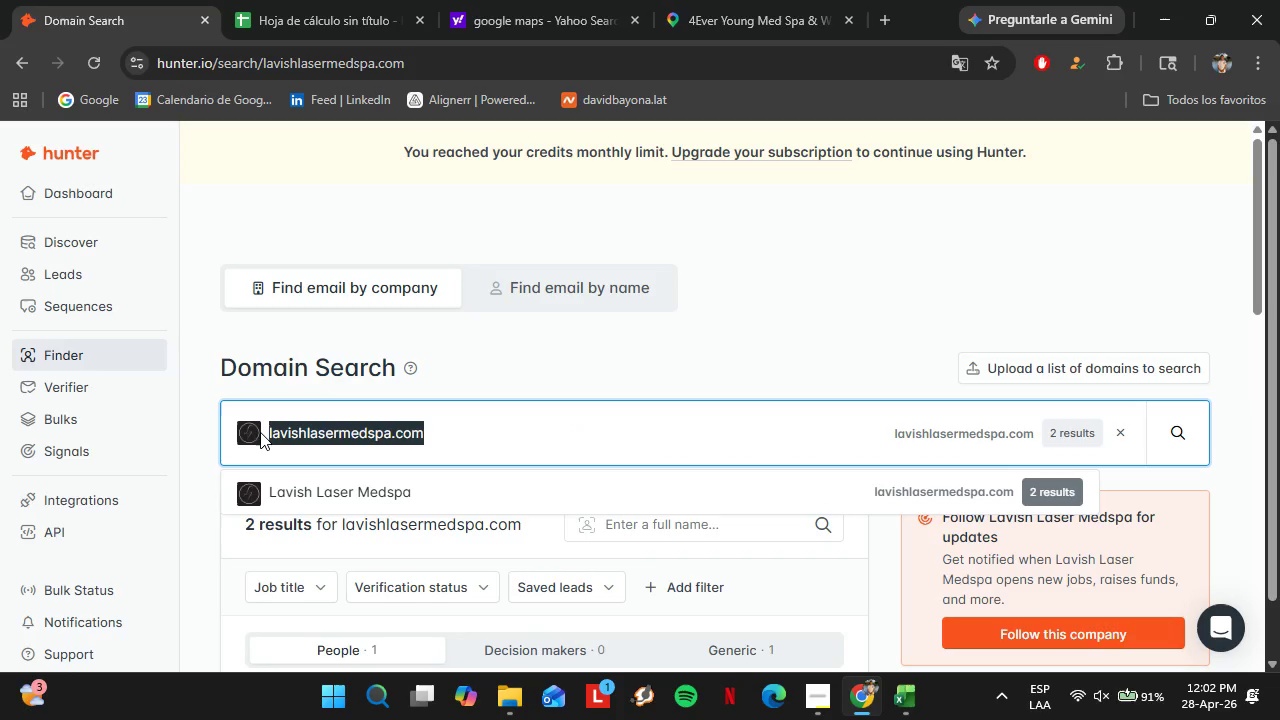 
key(Control+V)
 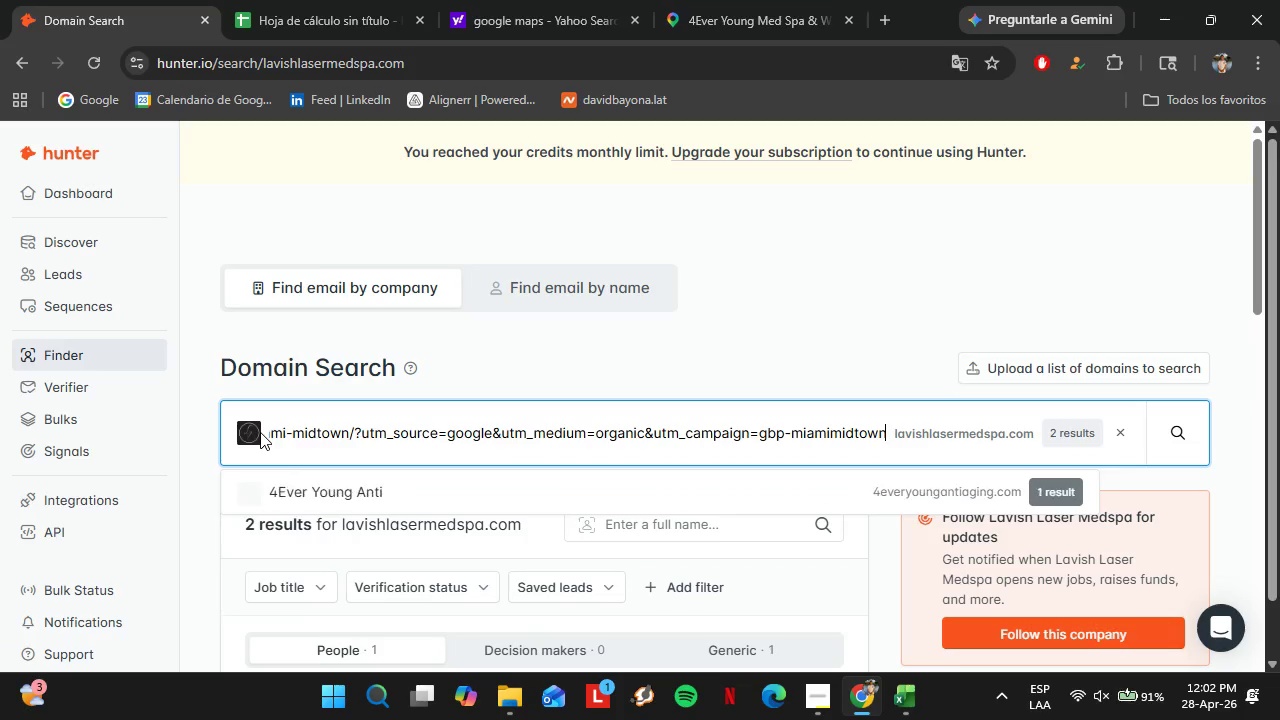 
key(Enter)
 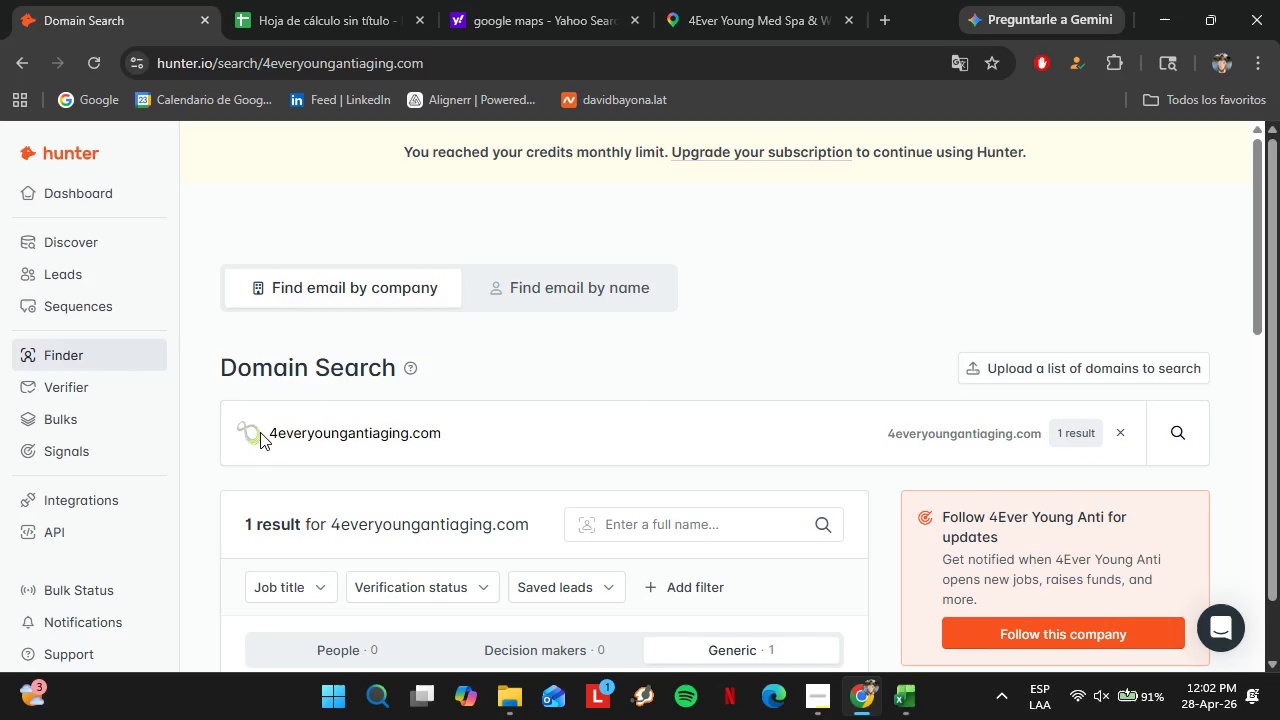 
scroll: coordinate [571, 330], scroll_direction: down, amount: 2.0
 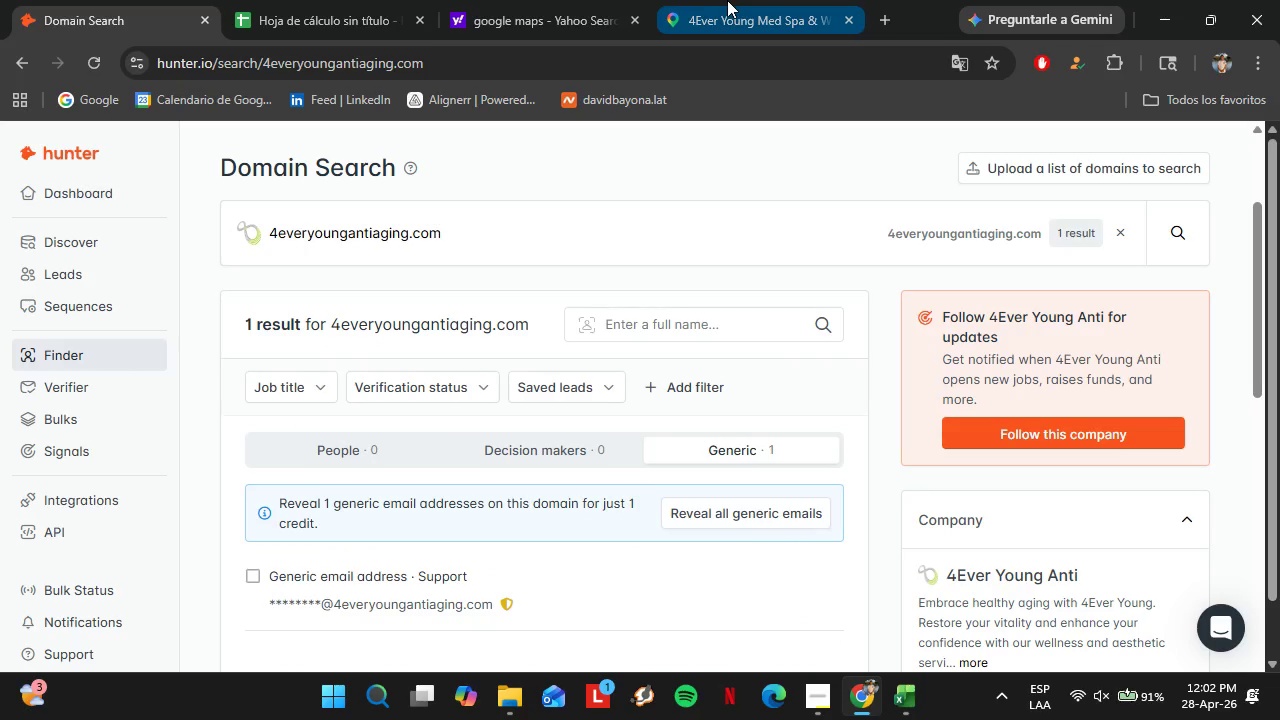 
left_click([733, 0])
 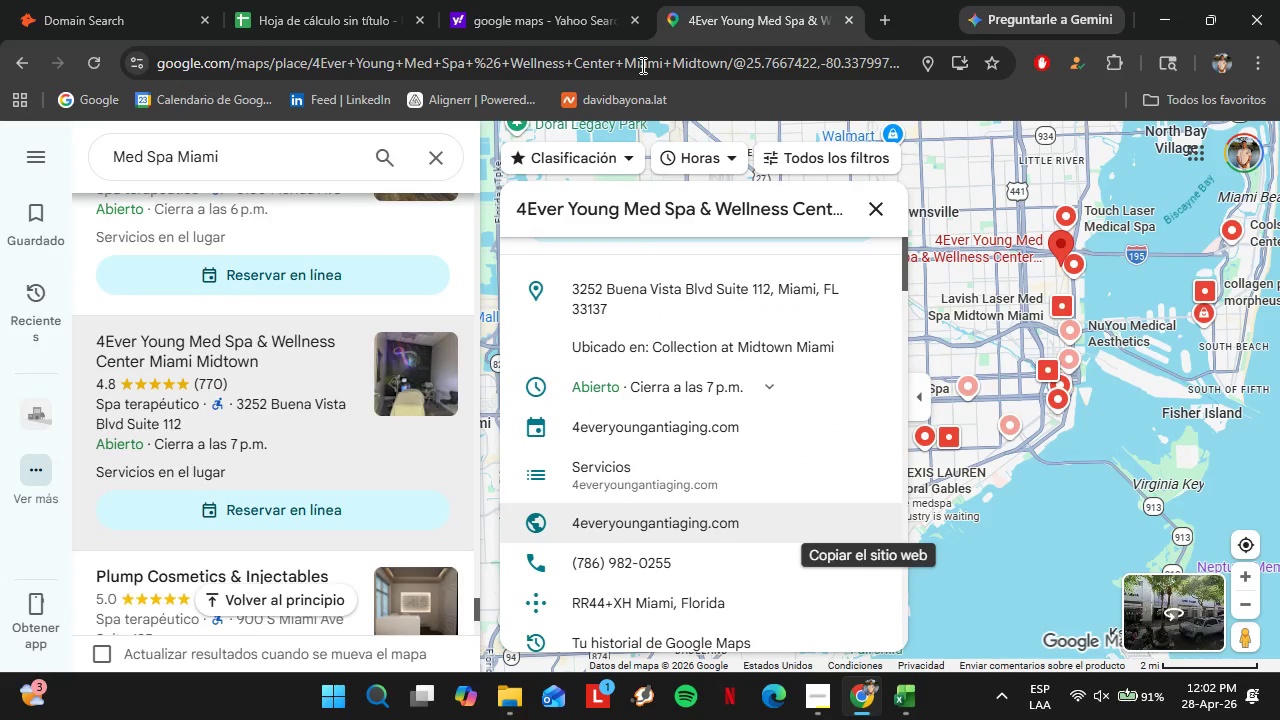 
scroll: coordinate [367, 305], scroll_direction: down, amount: 3.0
 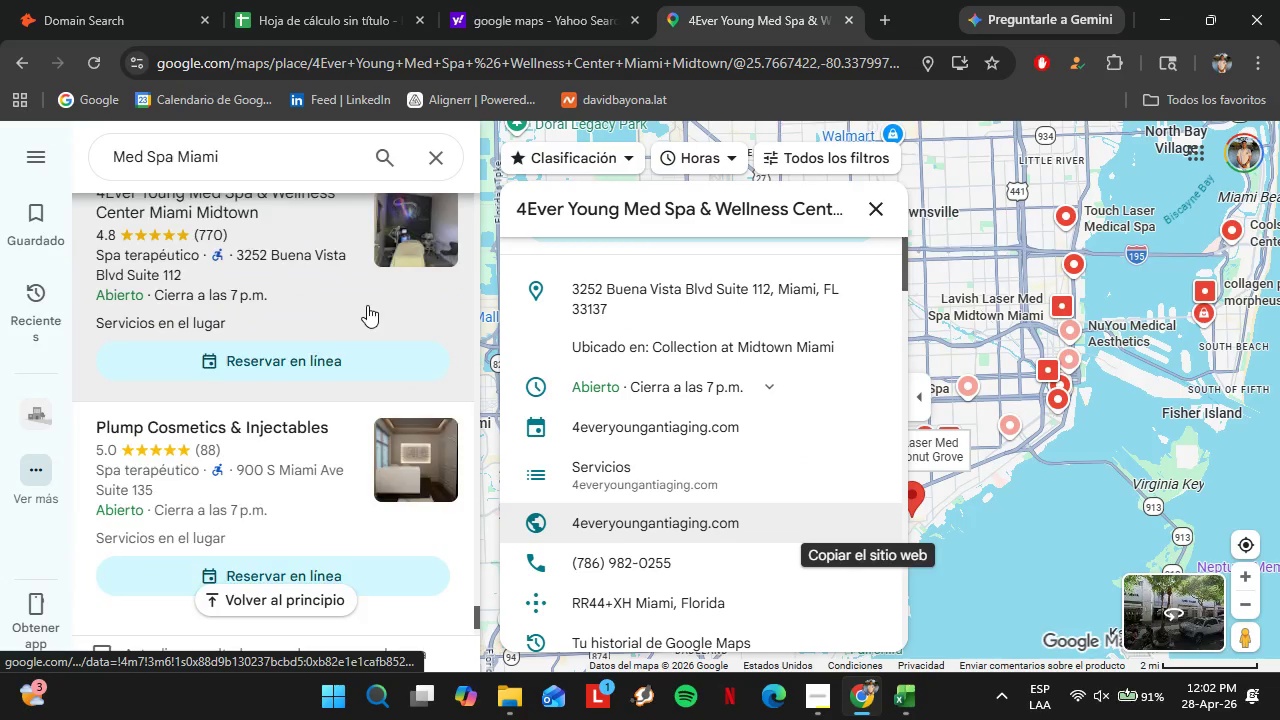 
left_click([281, 370])
 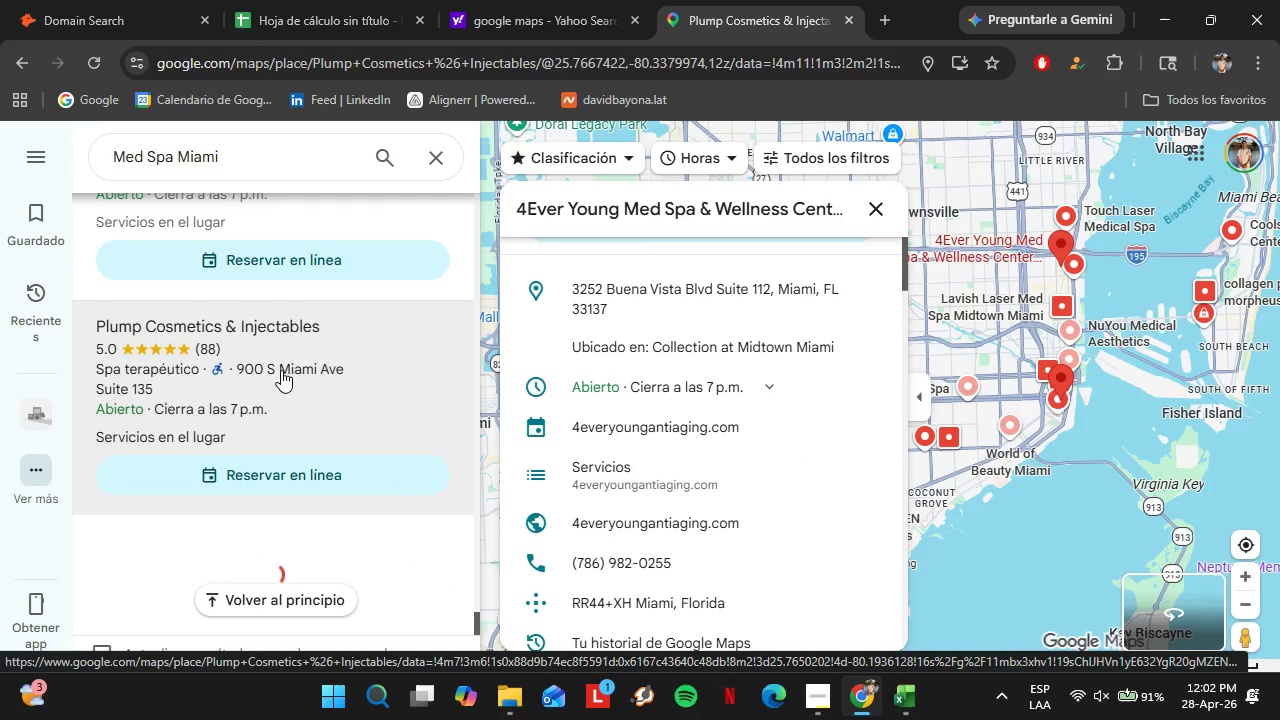 
mouse_move([302, 356])
 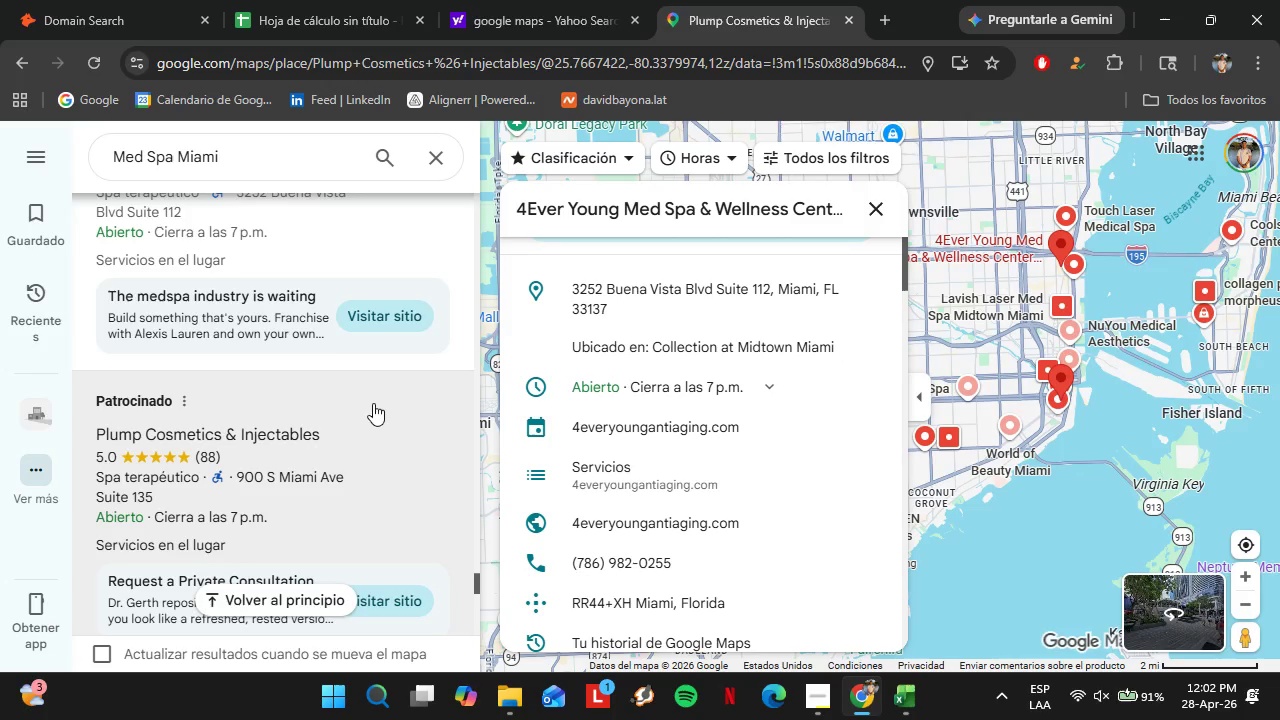 
scroll: coordinate [306, 385], scroll_direction: up, amount: 2.0
 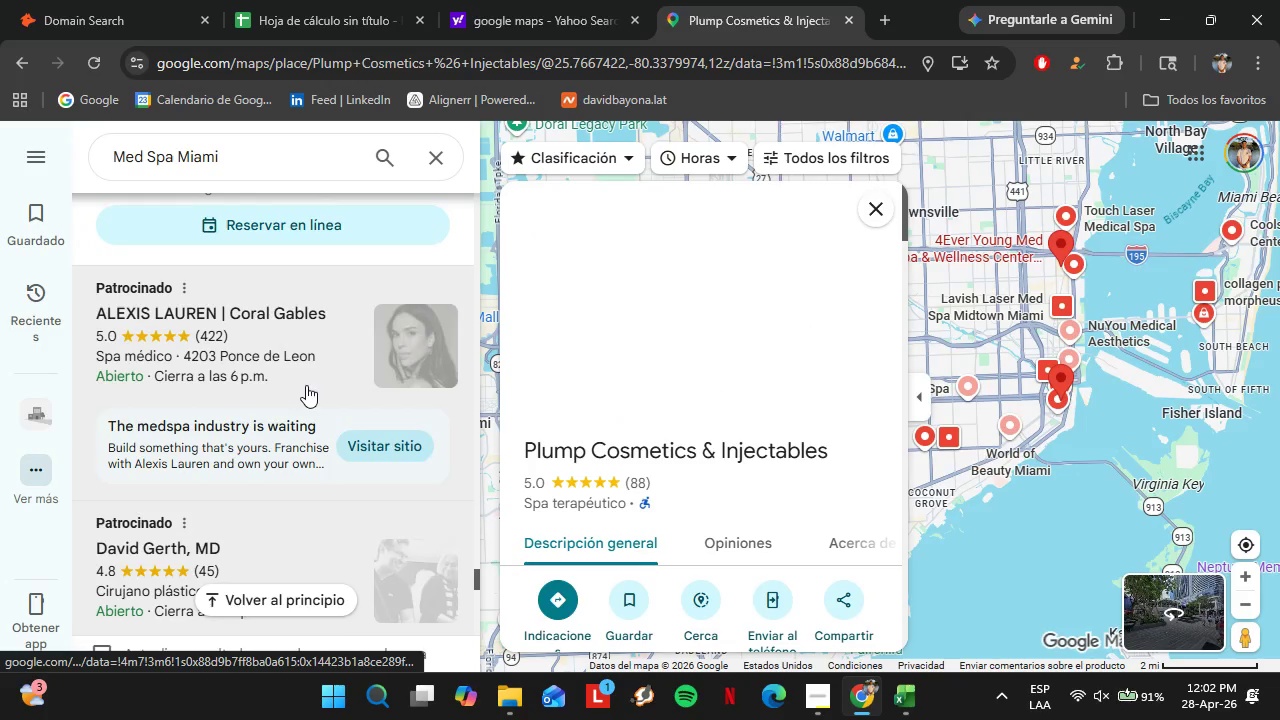 
scroll: coordinate [666, 442], scroll_direction: down, amount: 6.0
 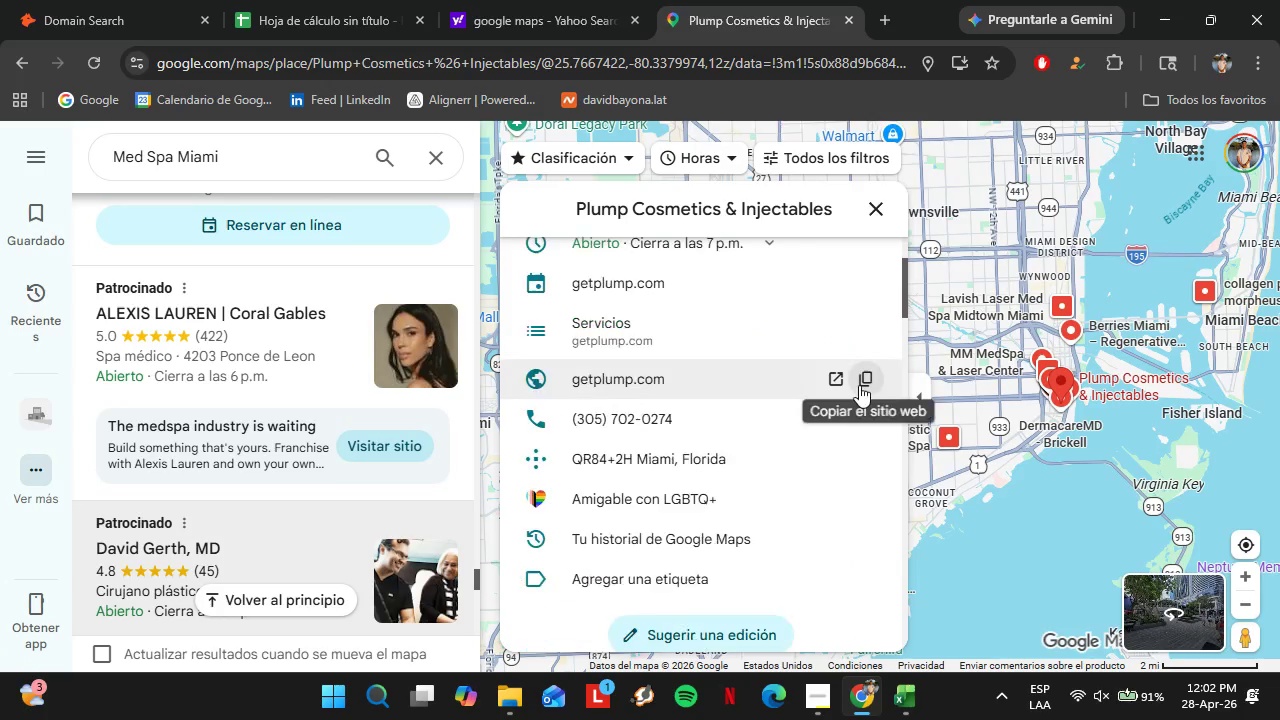 
left_click([856, 382])
 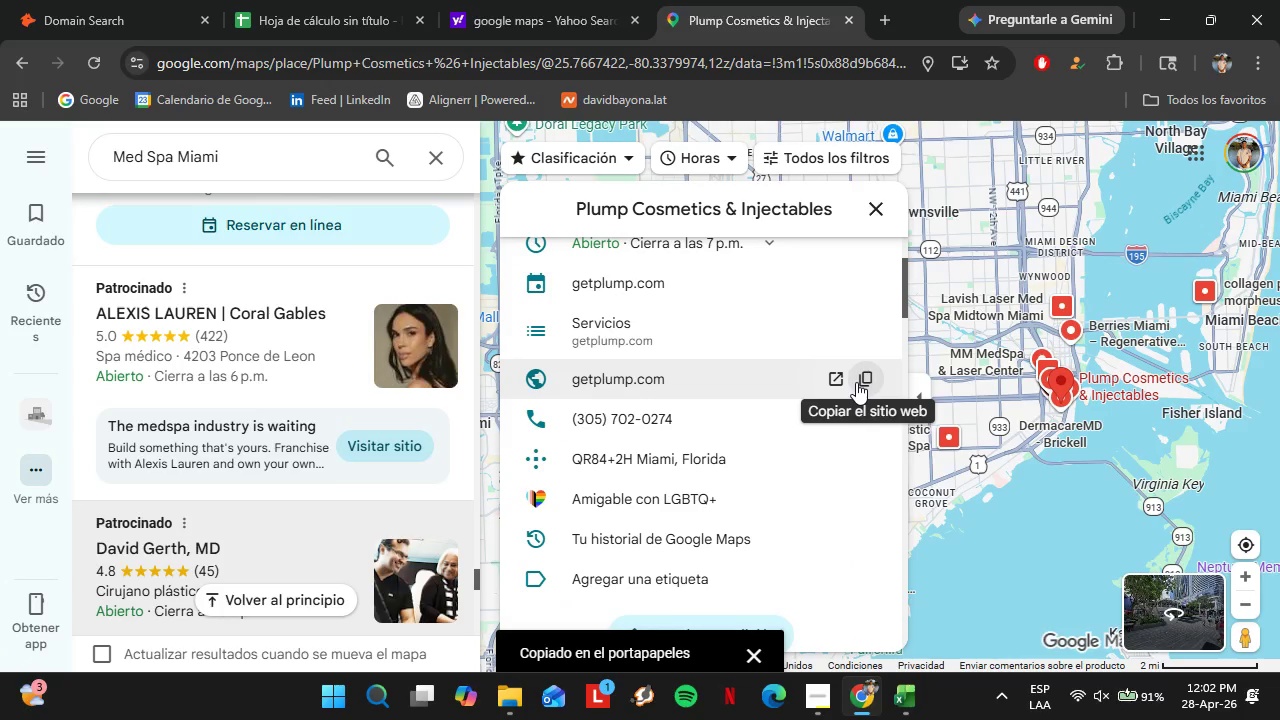 
left_click([137, 0])
 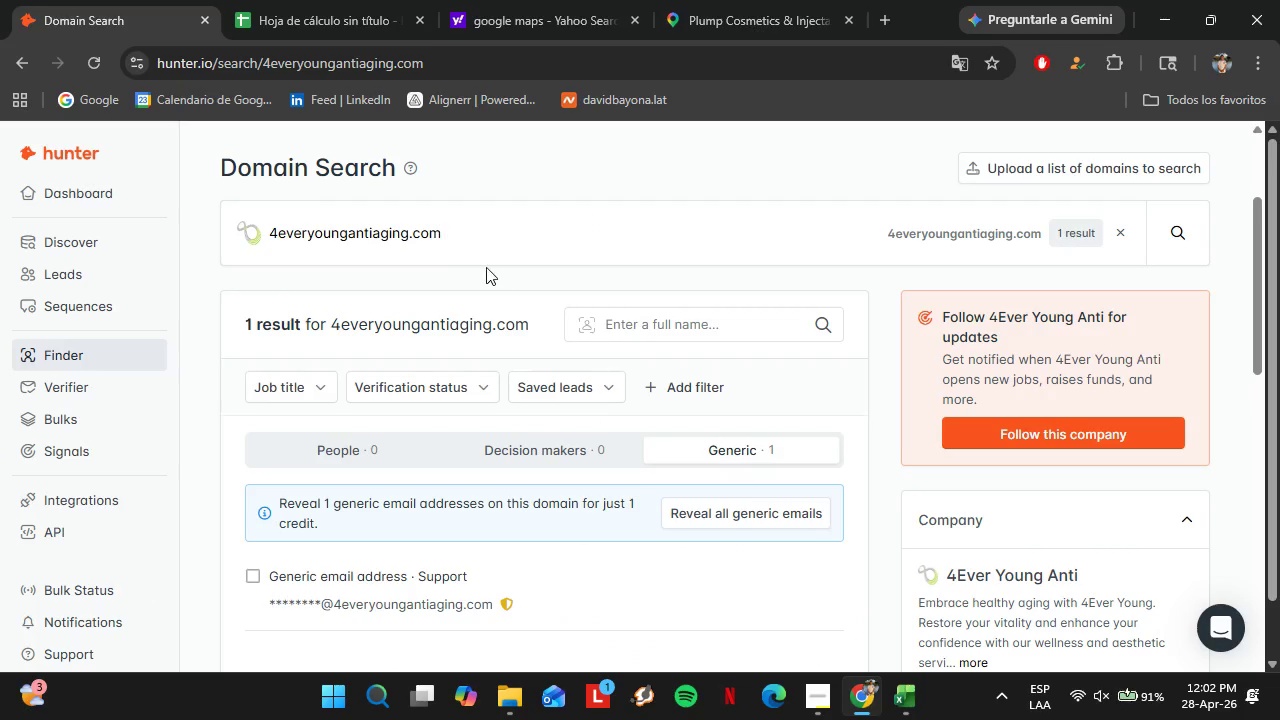 
left_click_drag(start_coordinate=[467, 251], to_coordinate=[155, 269])
 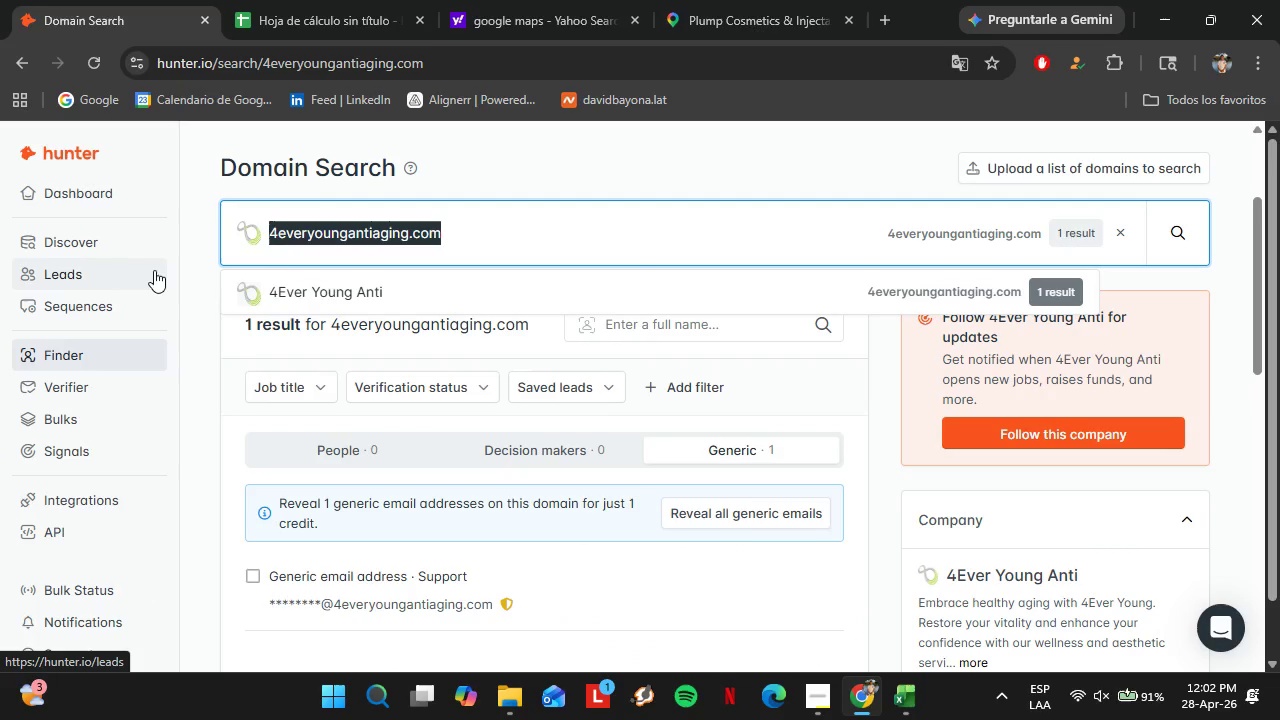 
key(Control+V)
 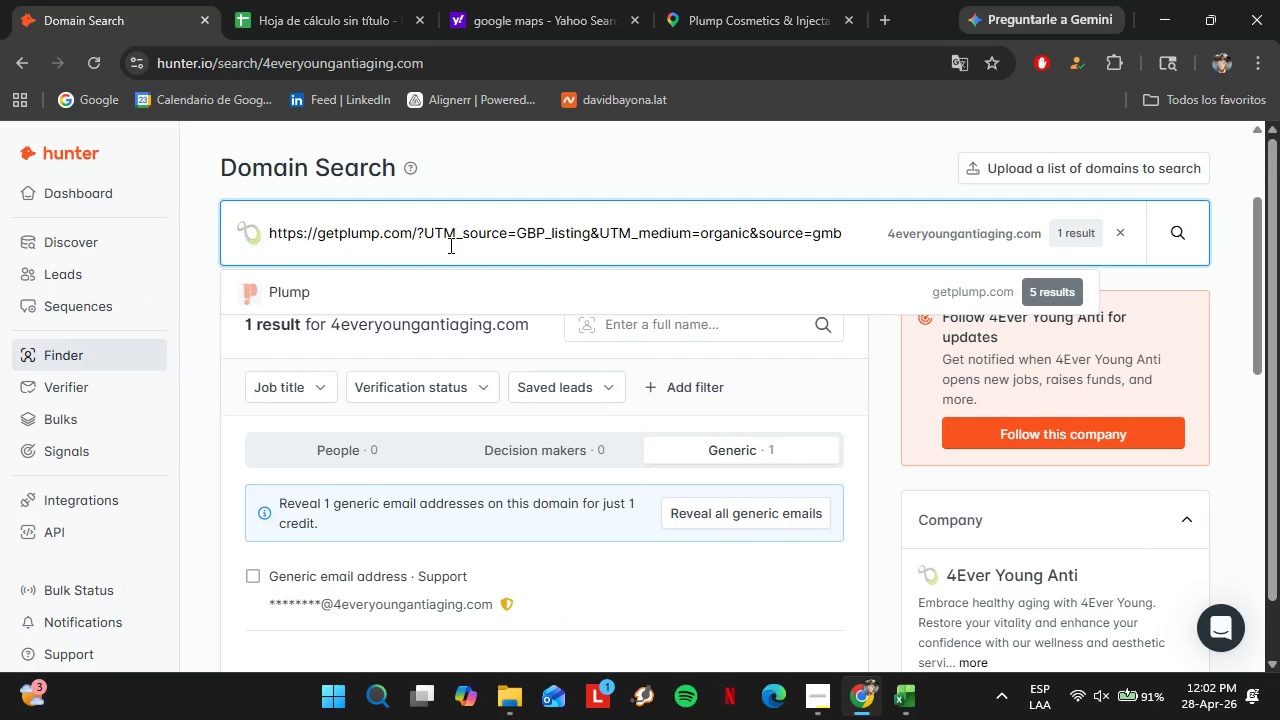 
key(Enter)
 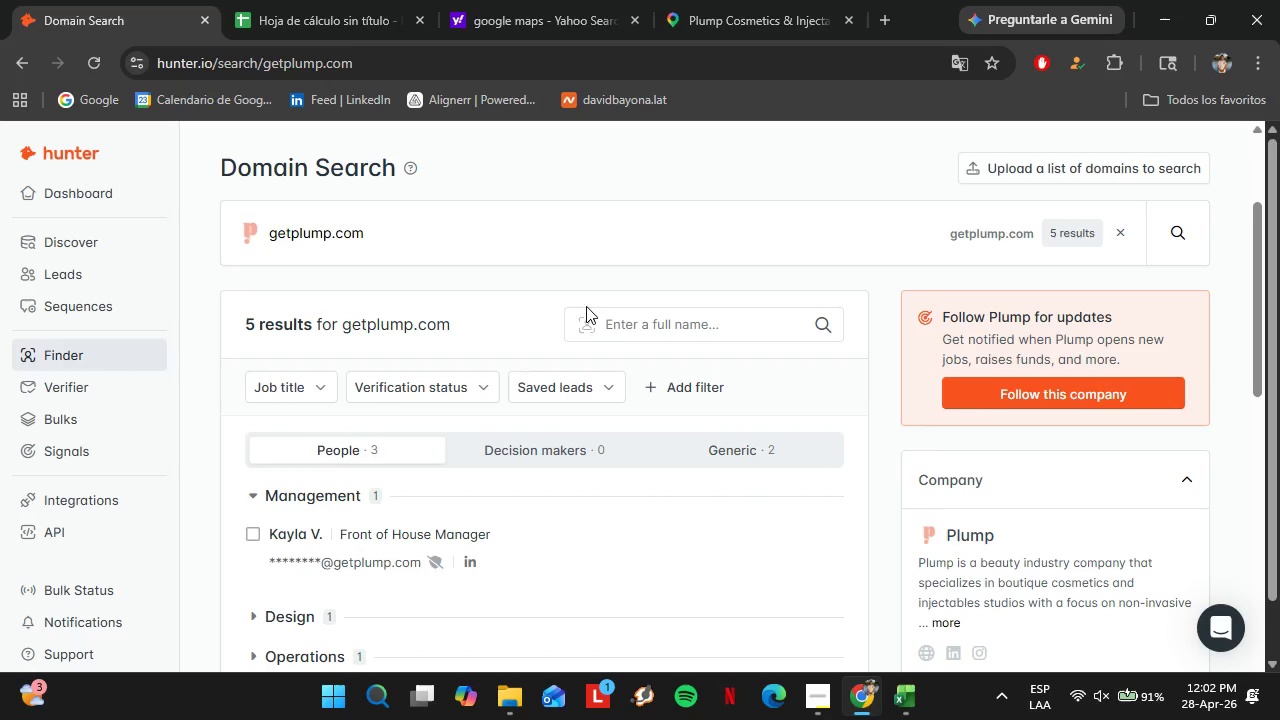 
scroll: coordinate [557, 340], scroll_direction: down, amount: 2.0
 